 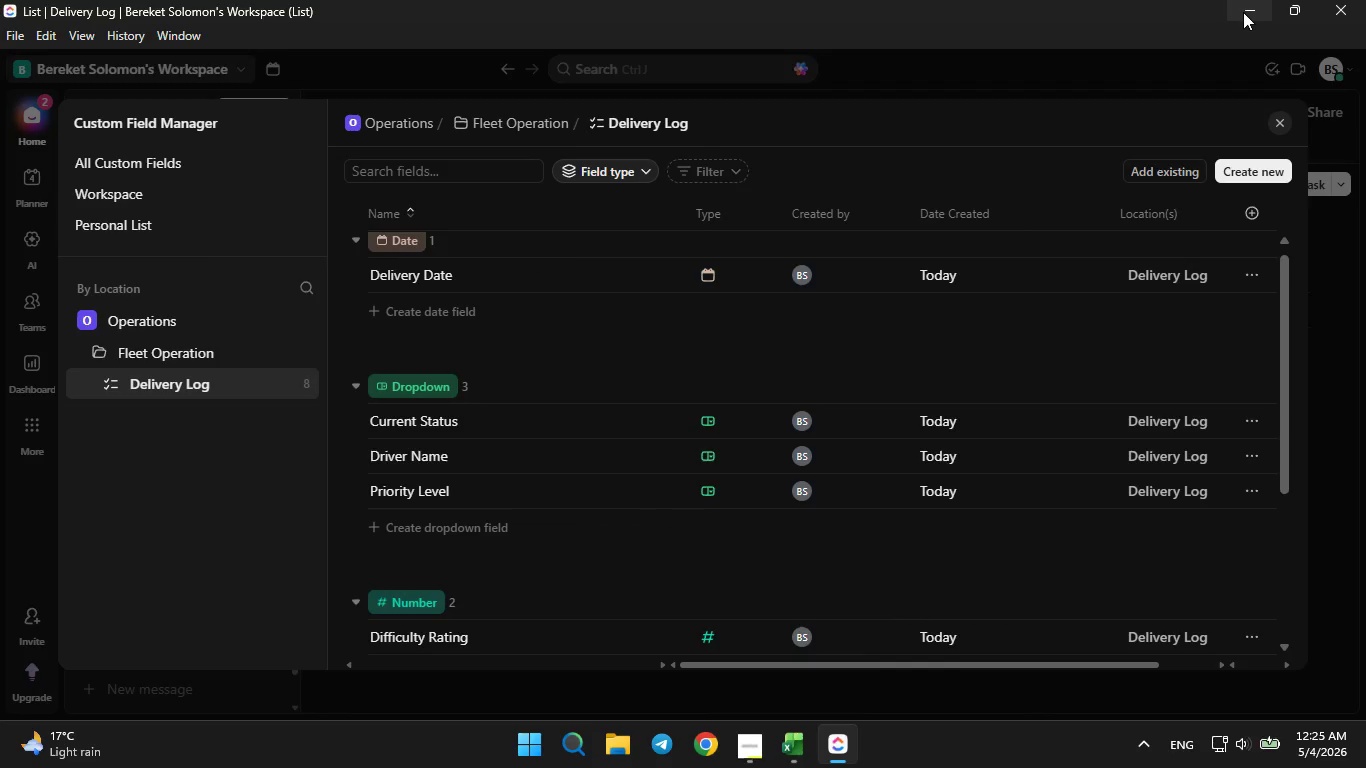 
left_click([1276, 119])
 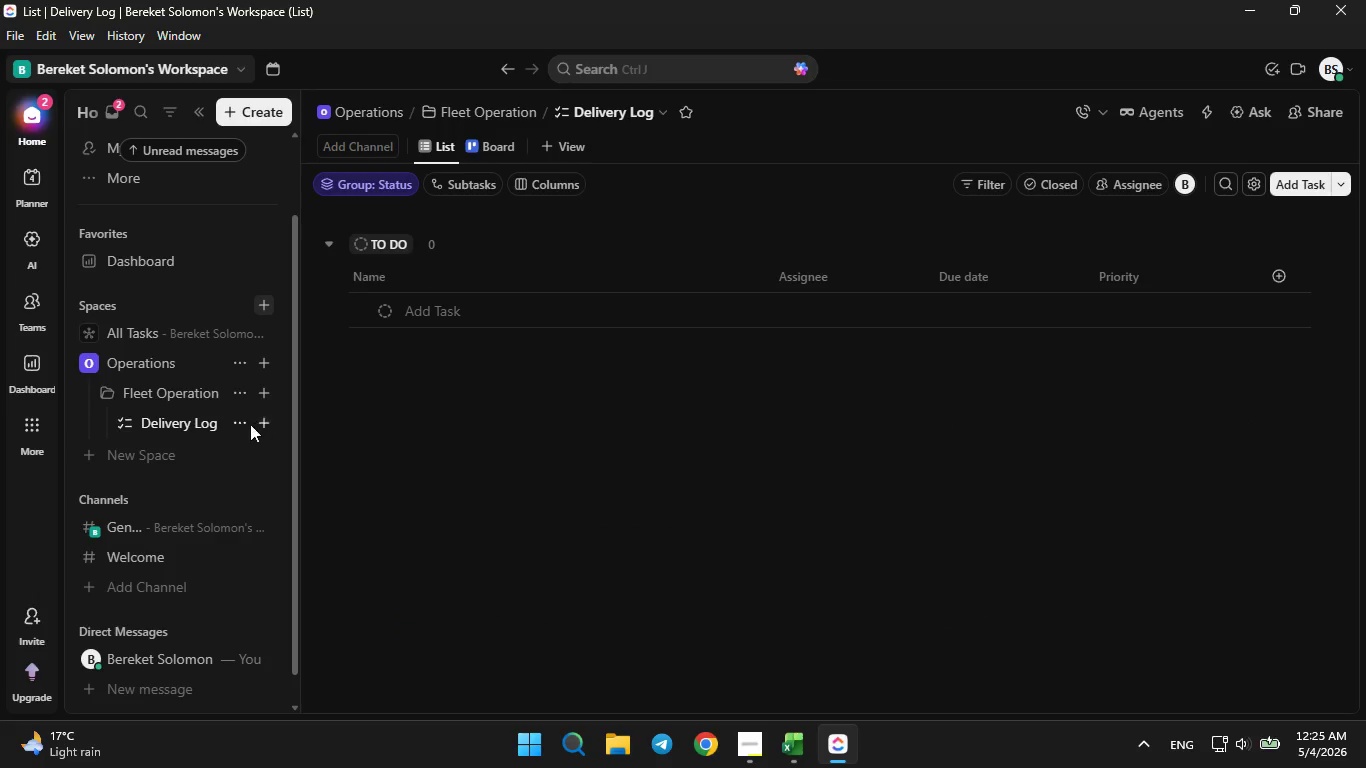 
left_click([233, 424])
 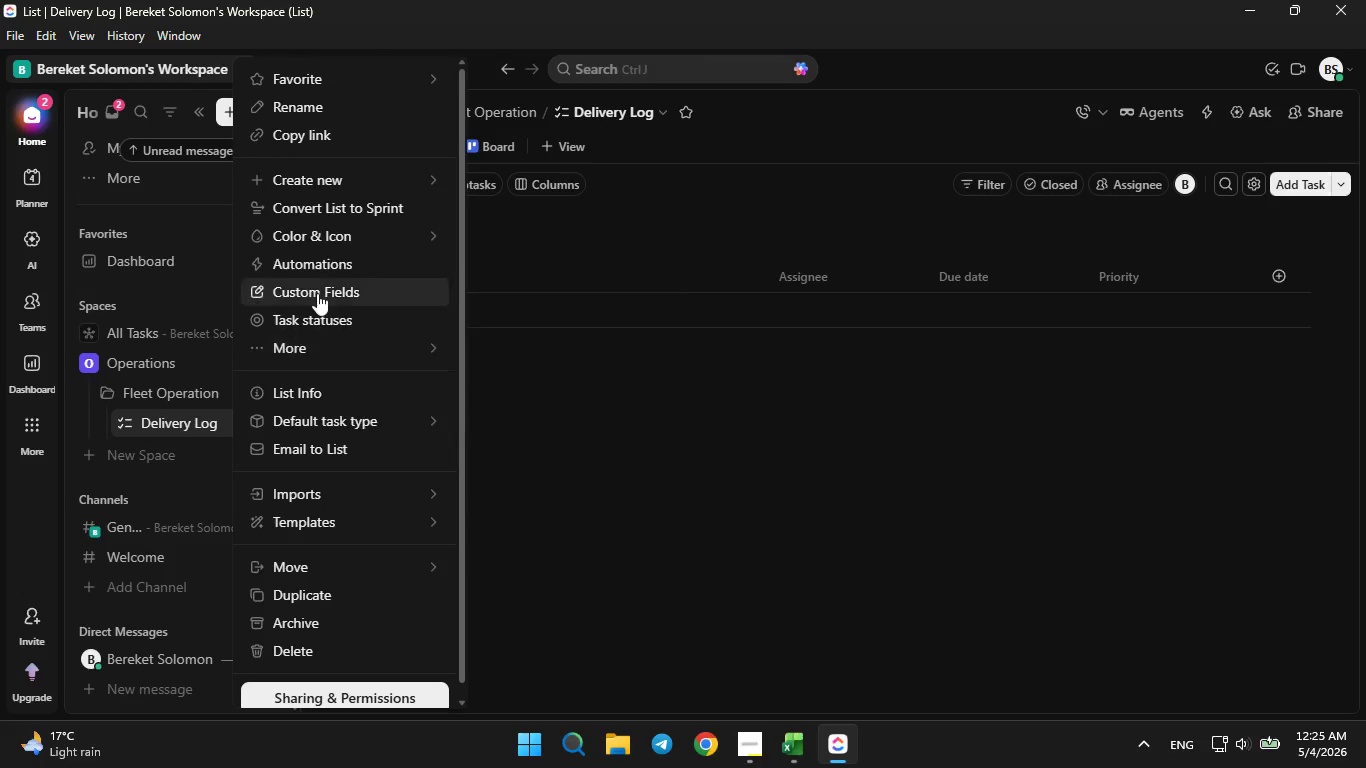 
mouse_move([327, 489])
 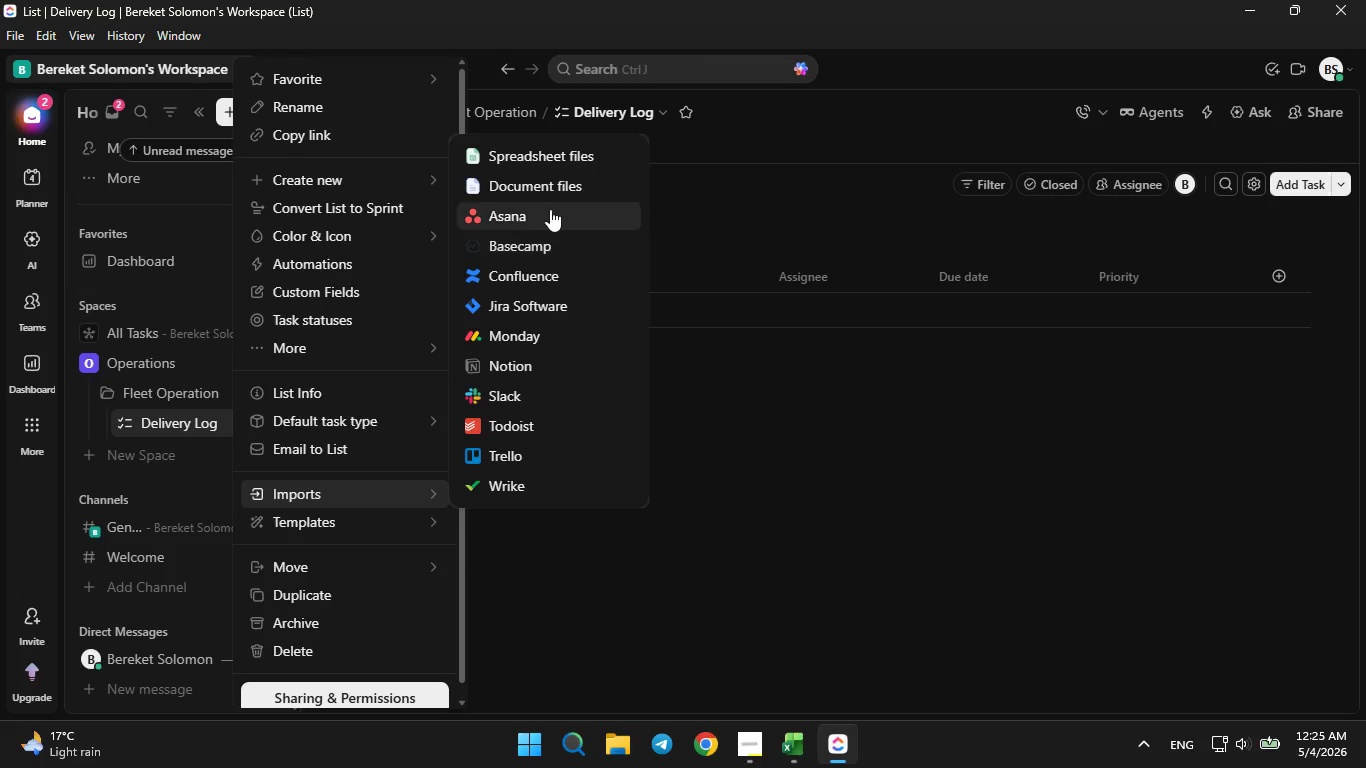 
left_click([537, 160])
 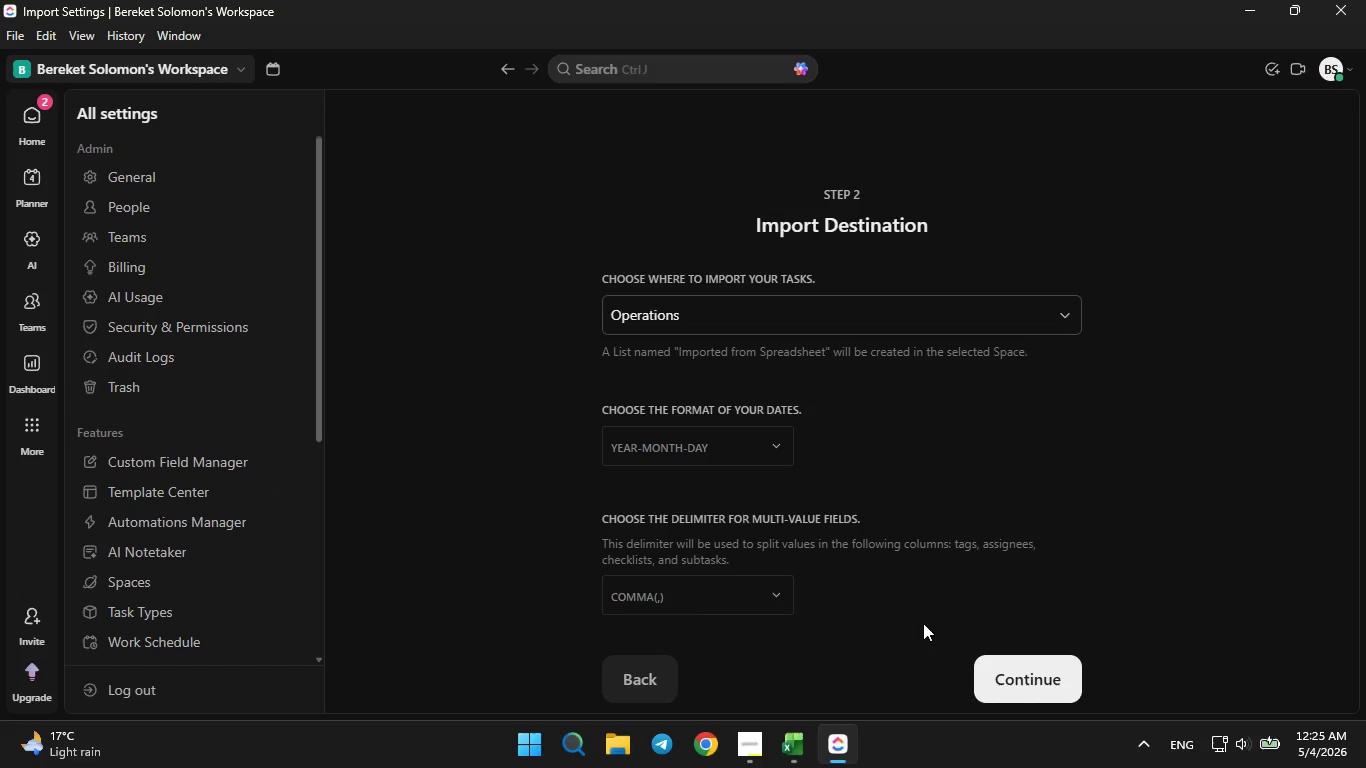 
left_click([1017, 692])
 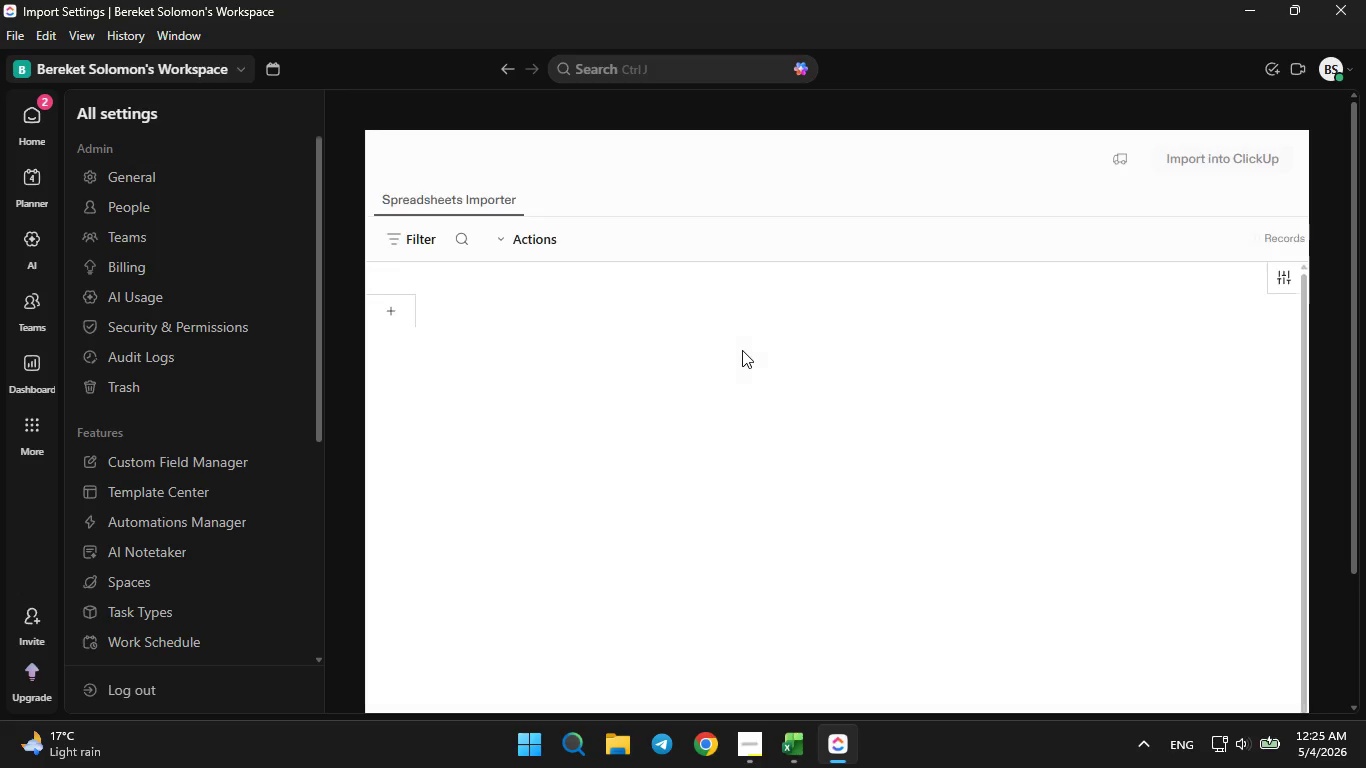 
wait(7.55)
 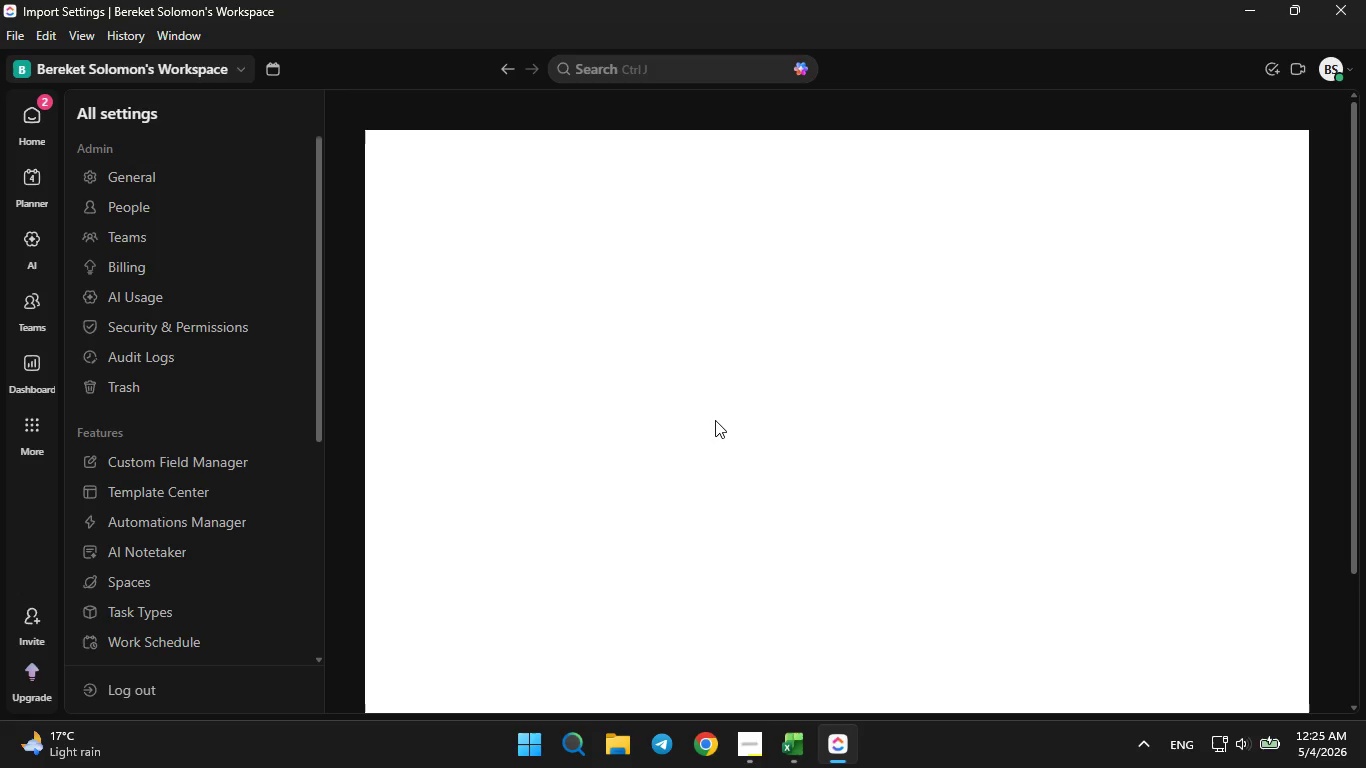 
left_click([814, 444])
 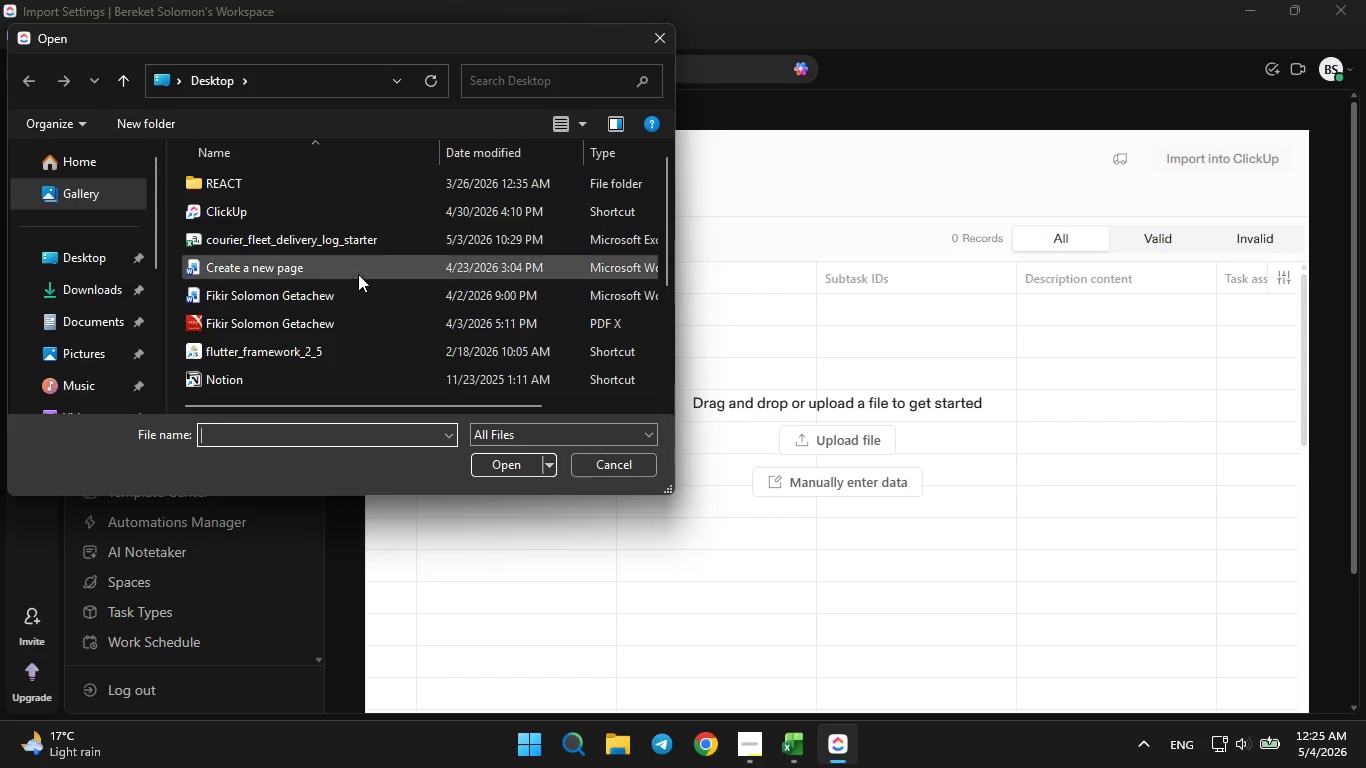 
left_click([334, 243])
 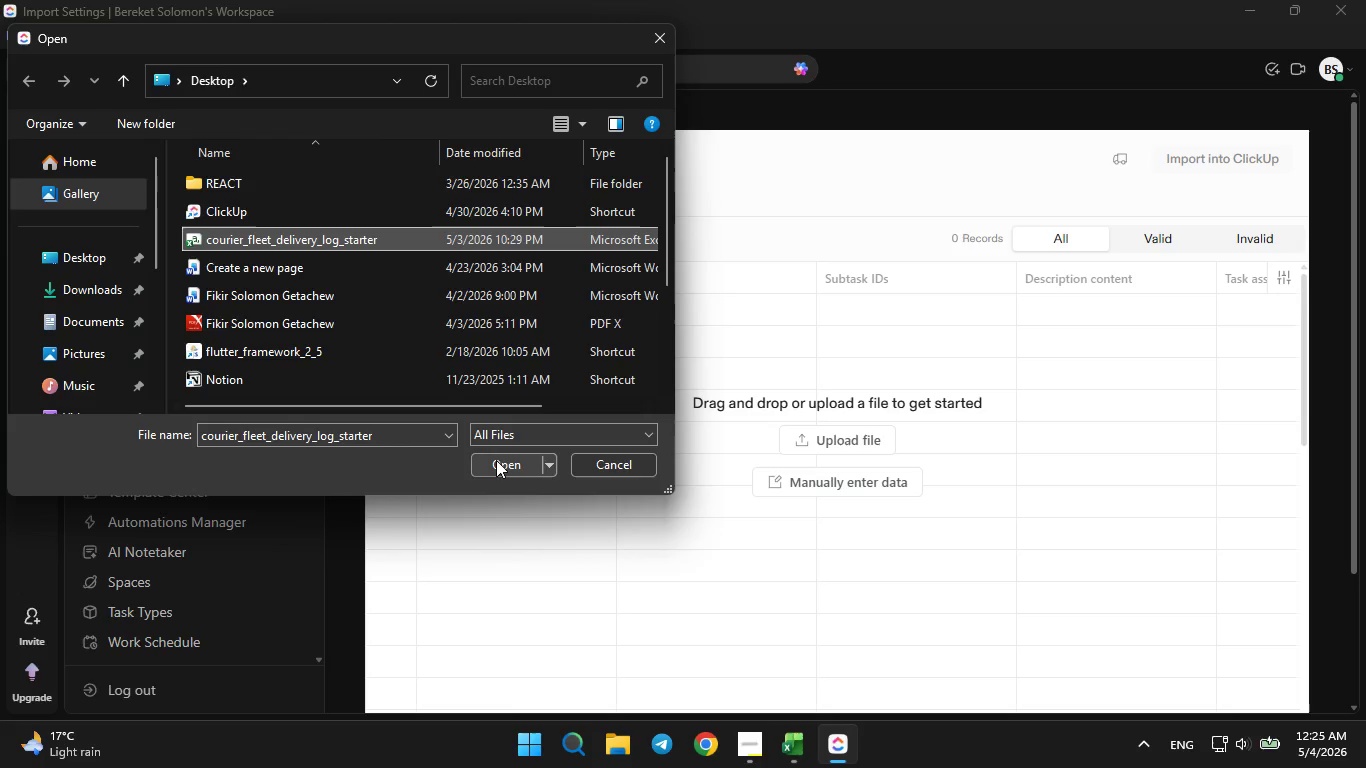 
left_click([496, 461])
 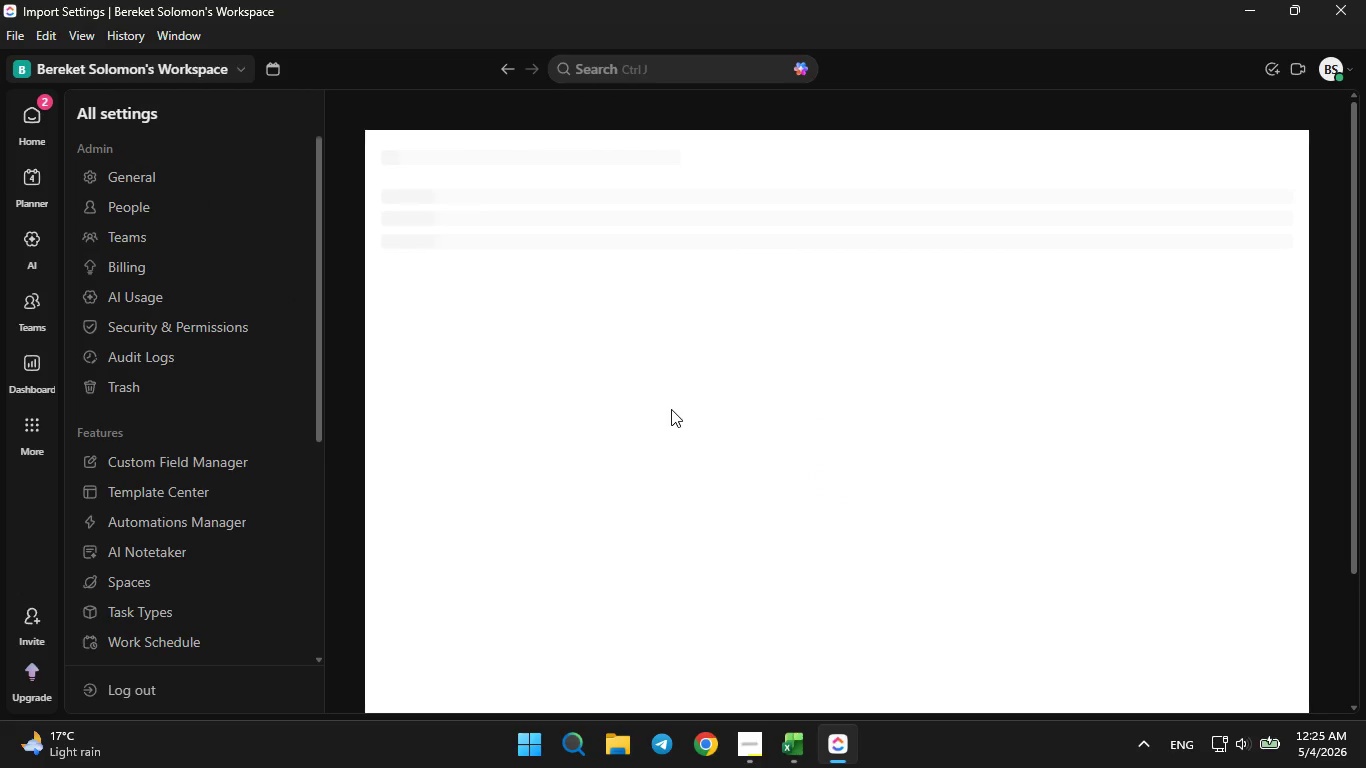 
wait(10.8)
 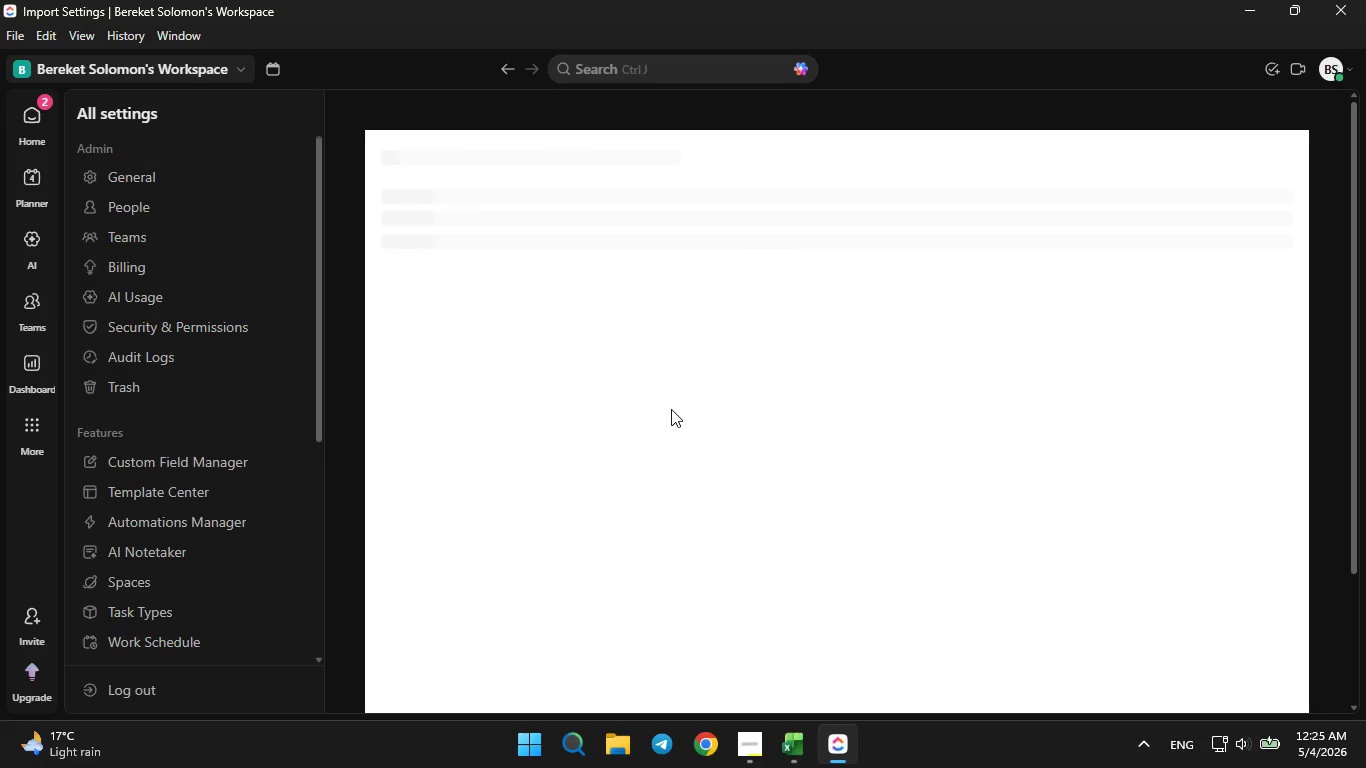 
mouse_move([493, 322])
 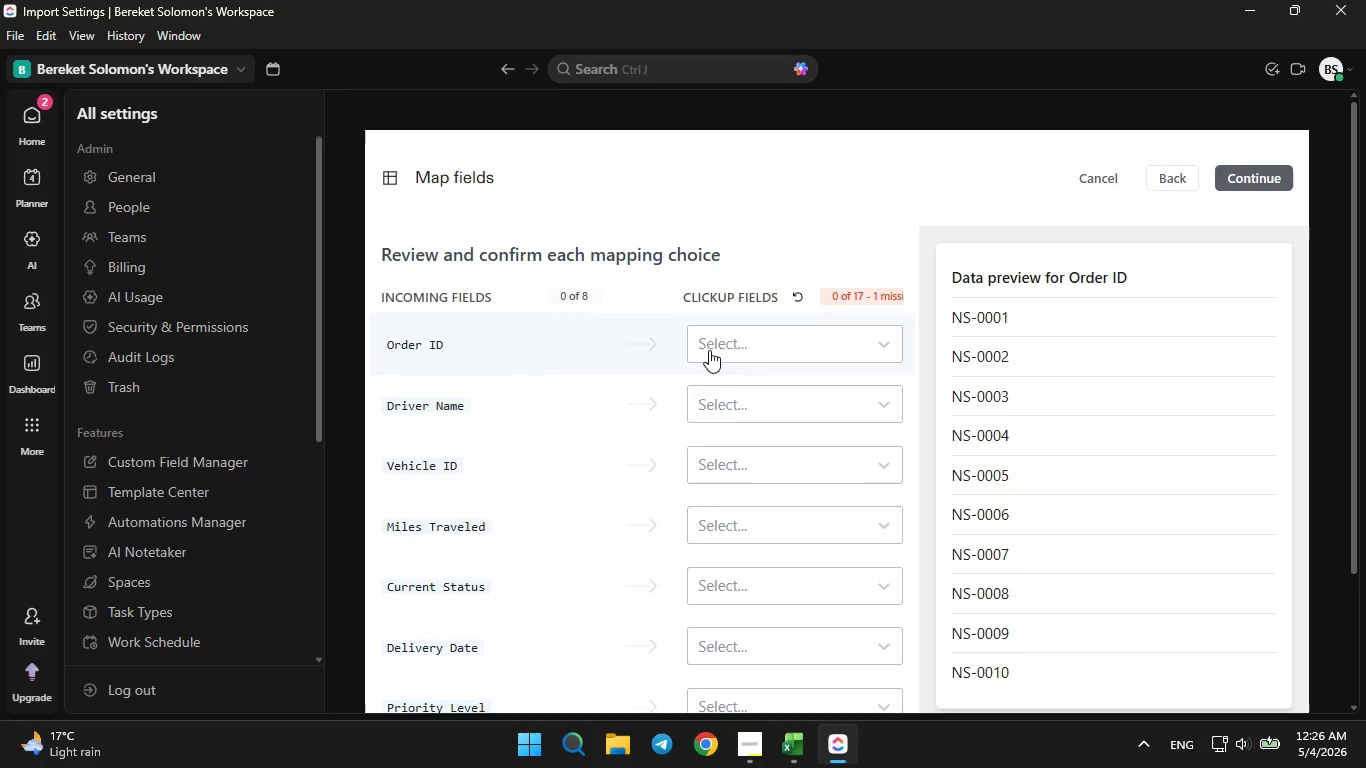 
left_click([709, 350])
 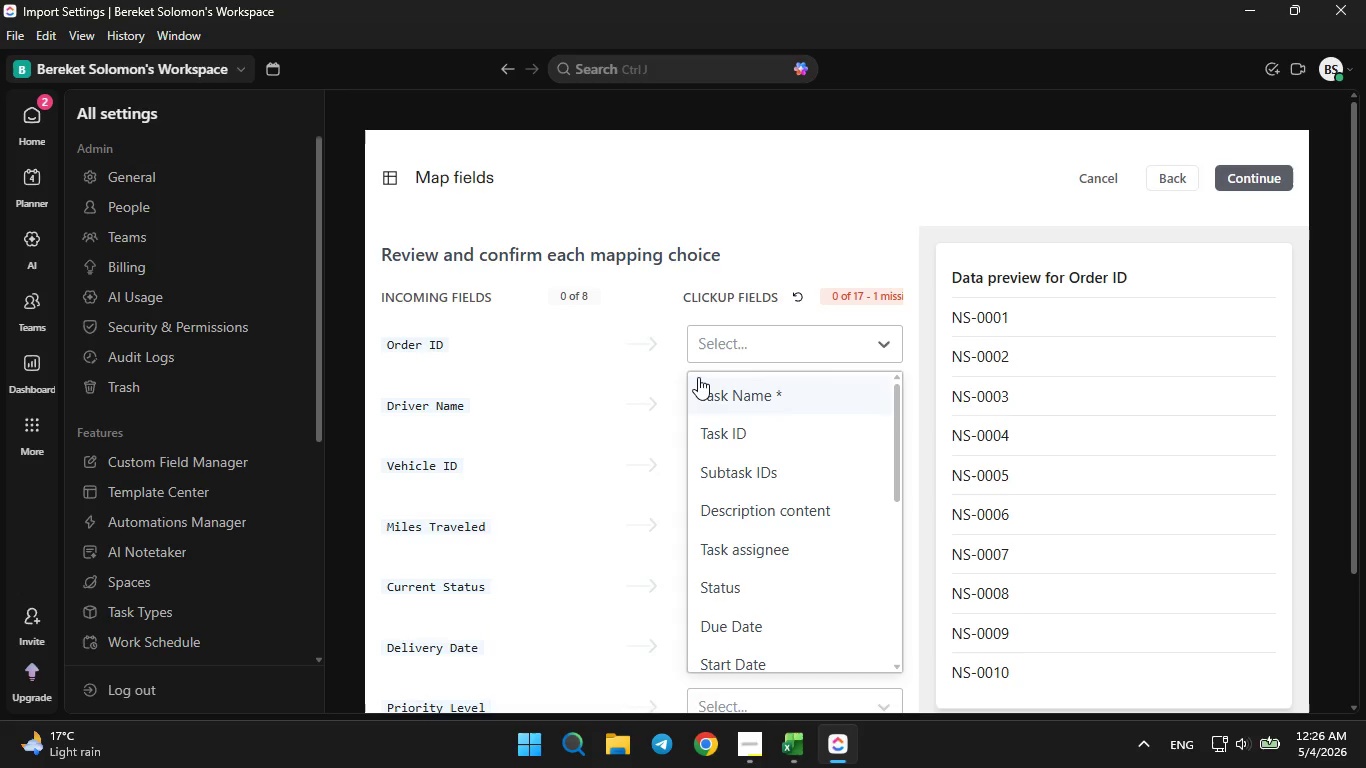 
wait(14.22)
 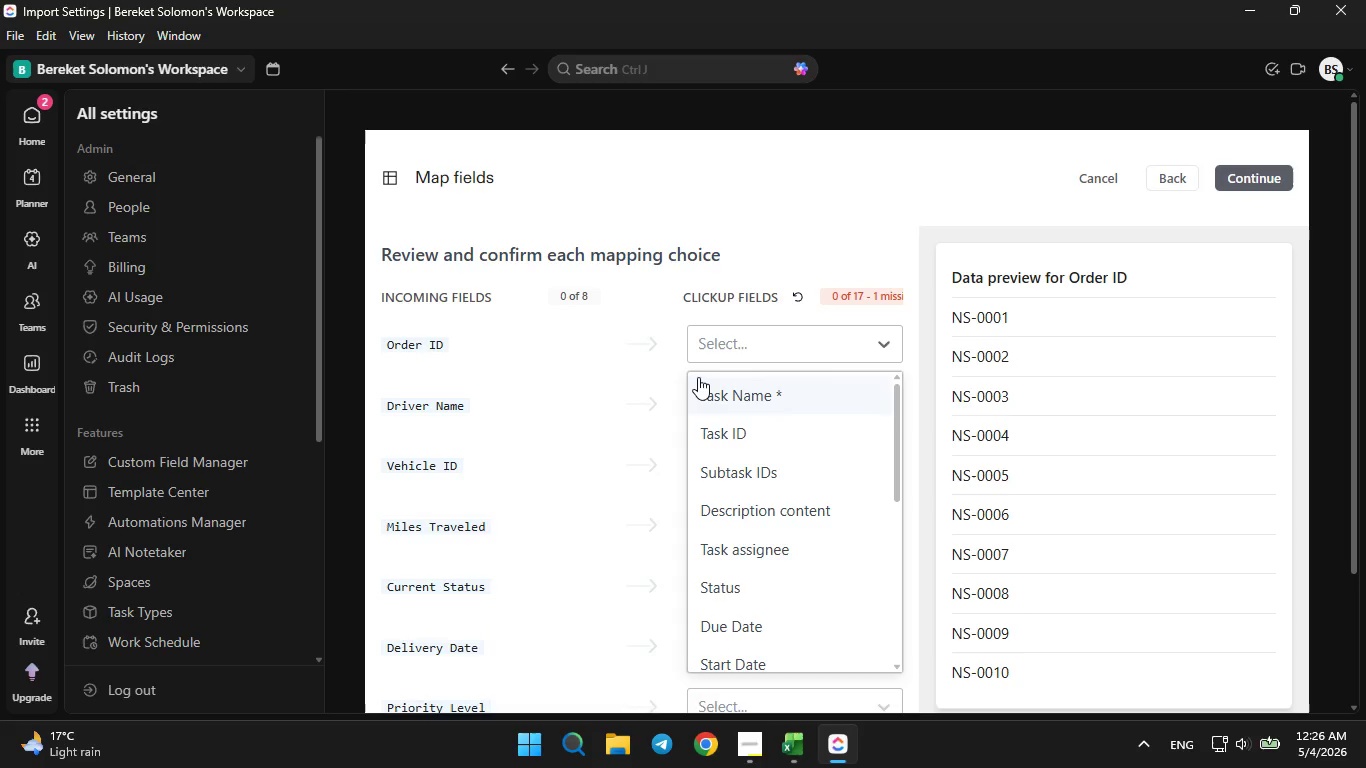 
left_click([709, 433])
 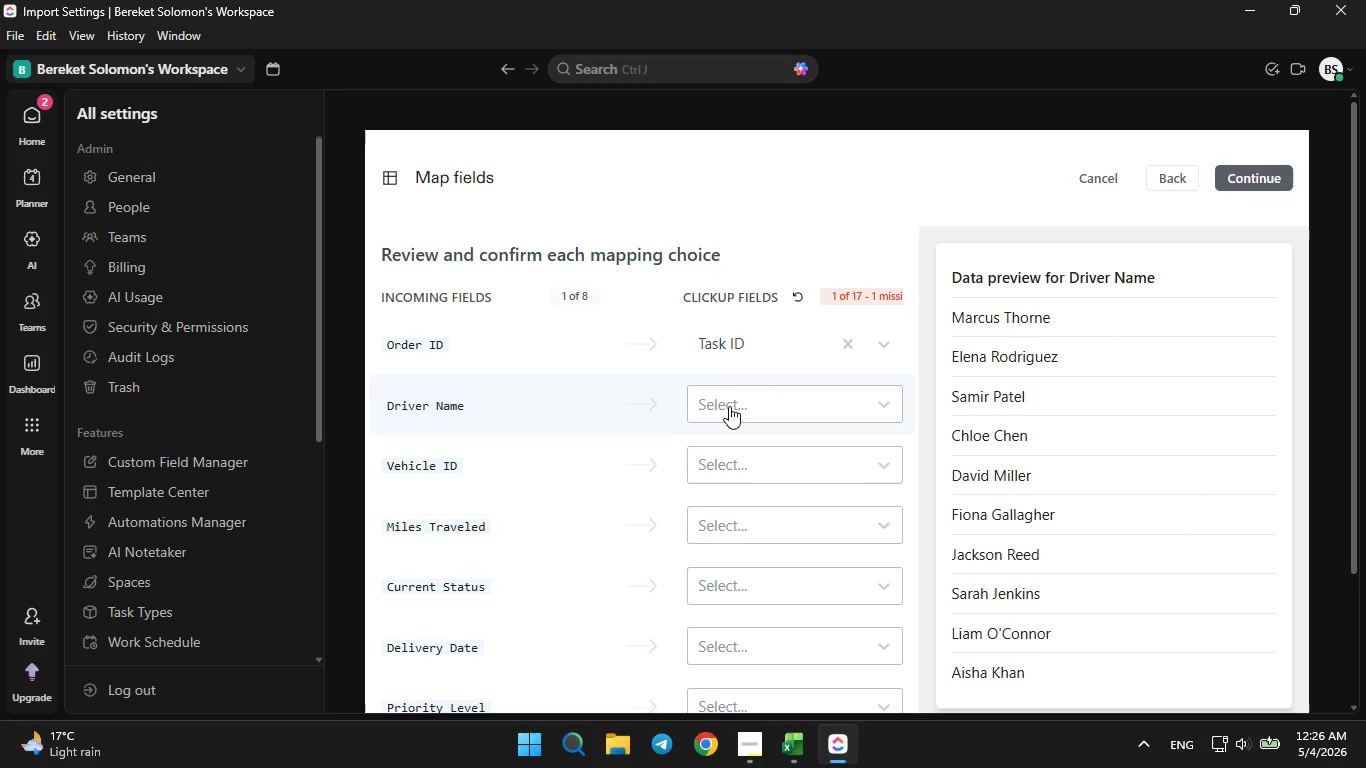 
wait(5.08)
 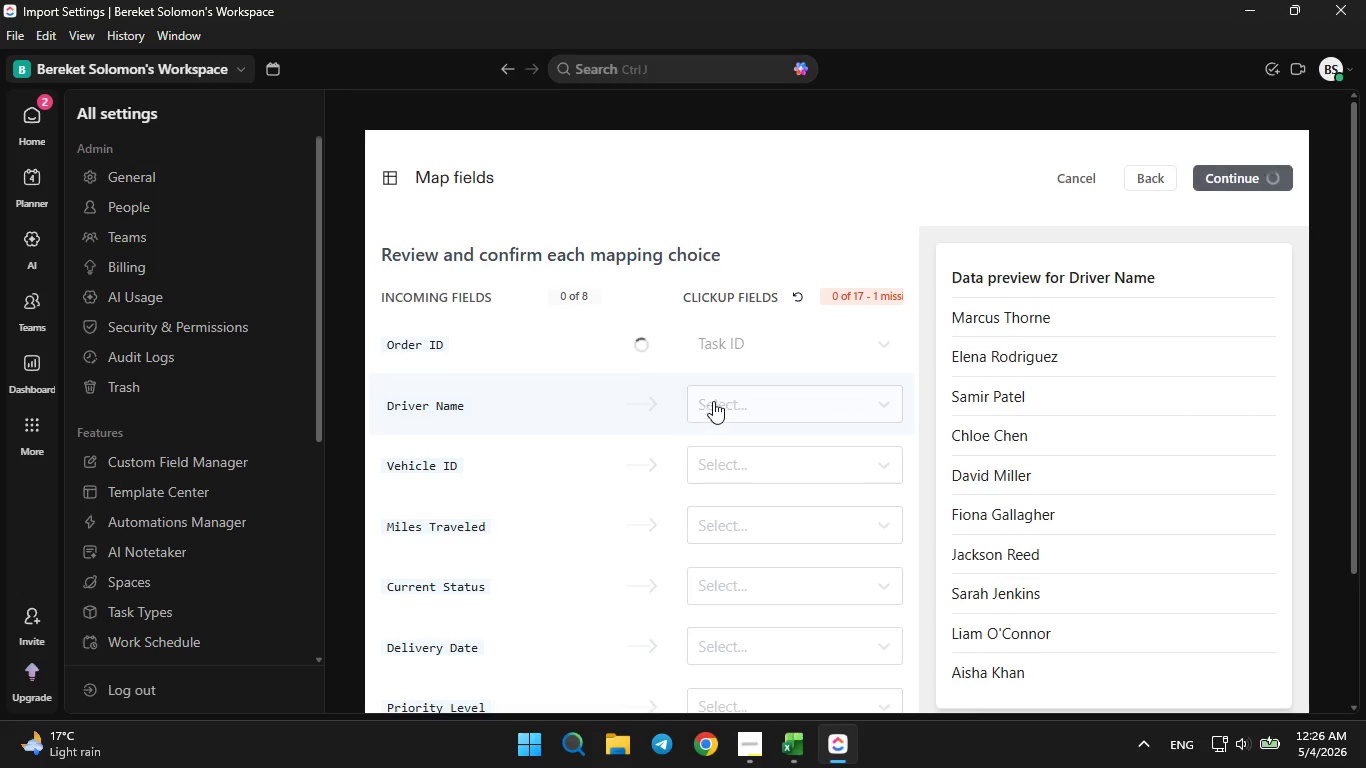 
left_click([732, 351])
 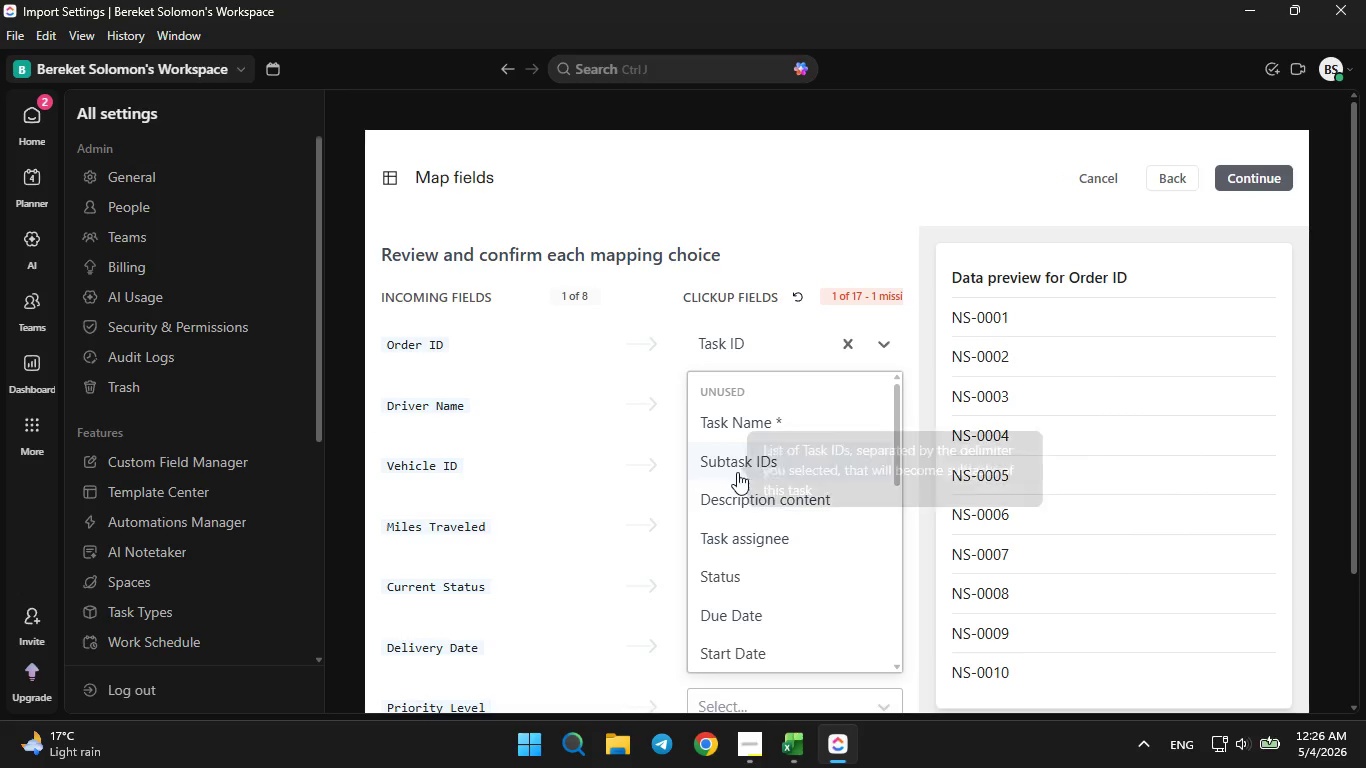 
scroll: coordinate [737, 487], scroll_direction: down, amount: 10.0
 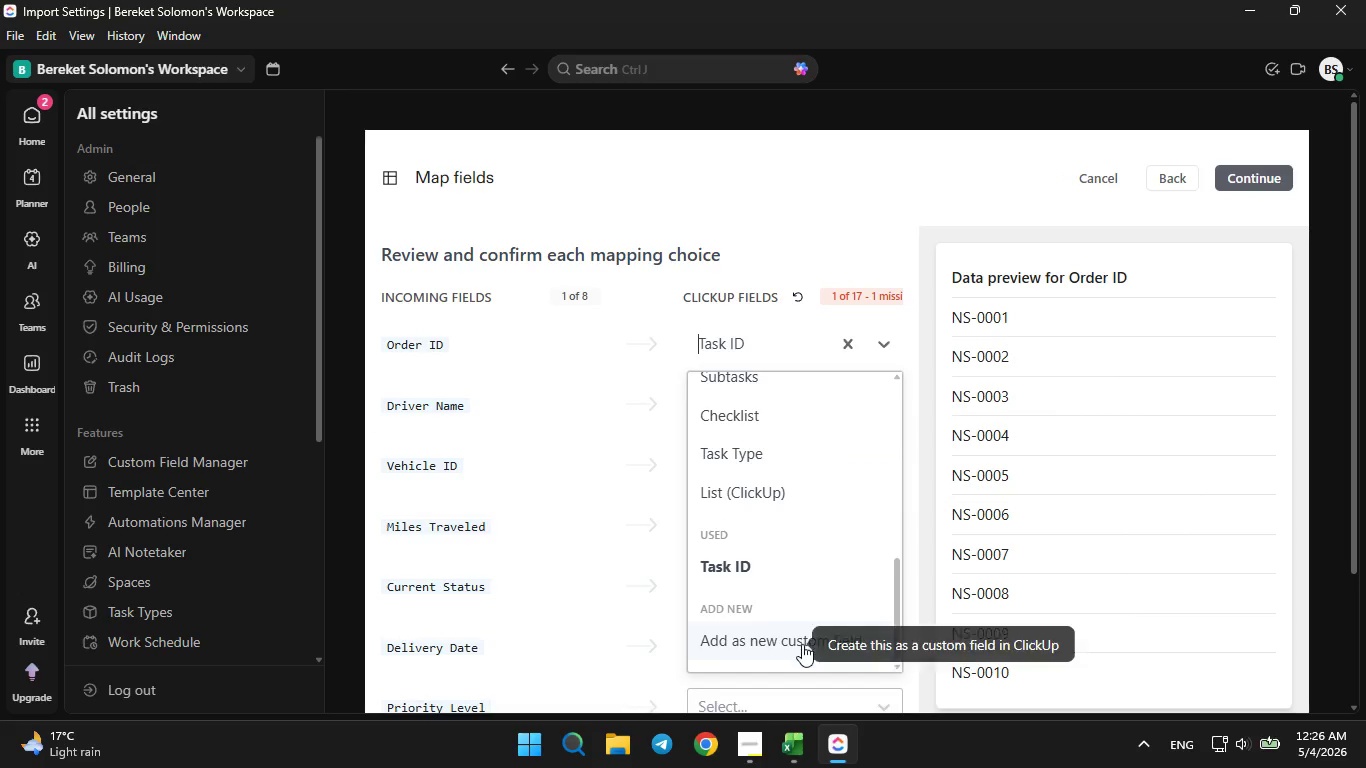 
left_click([802, 644])
 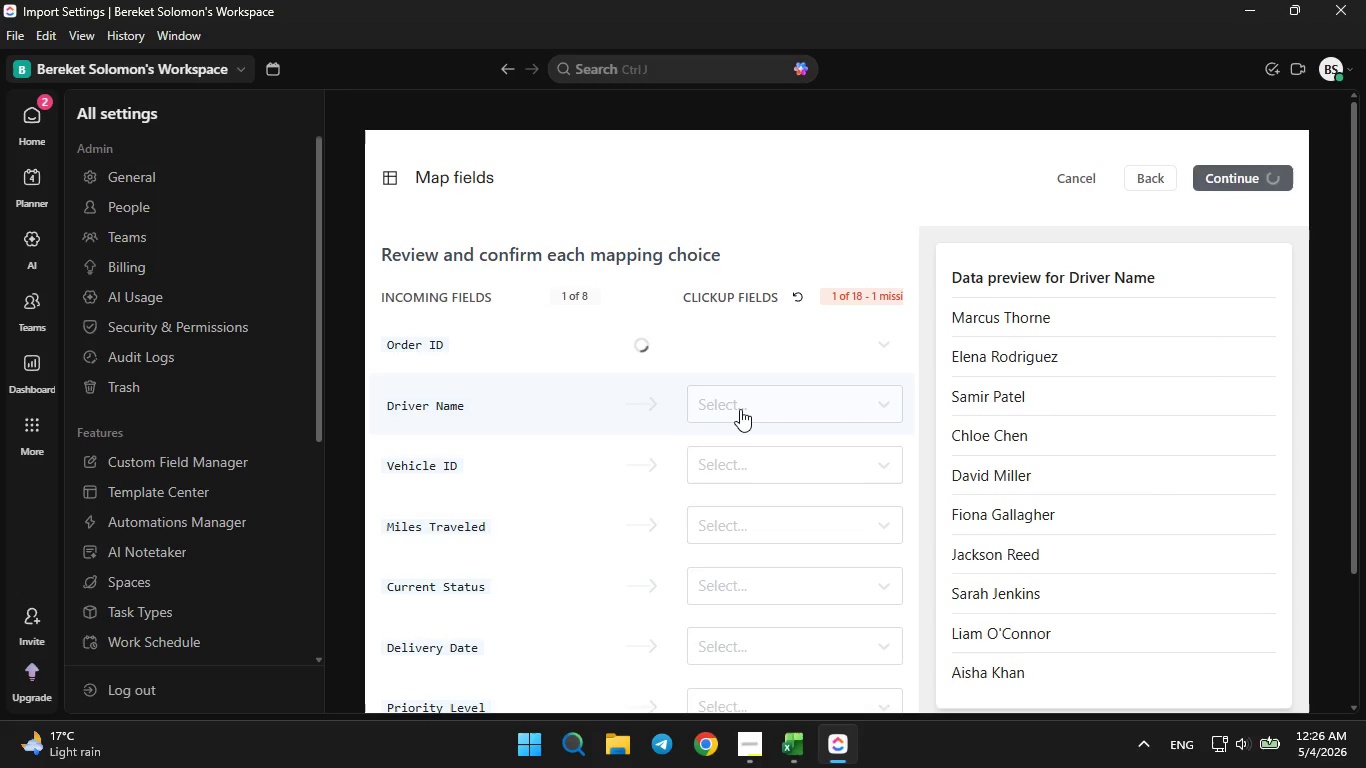 
left_click([740, 403])
 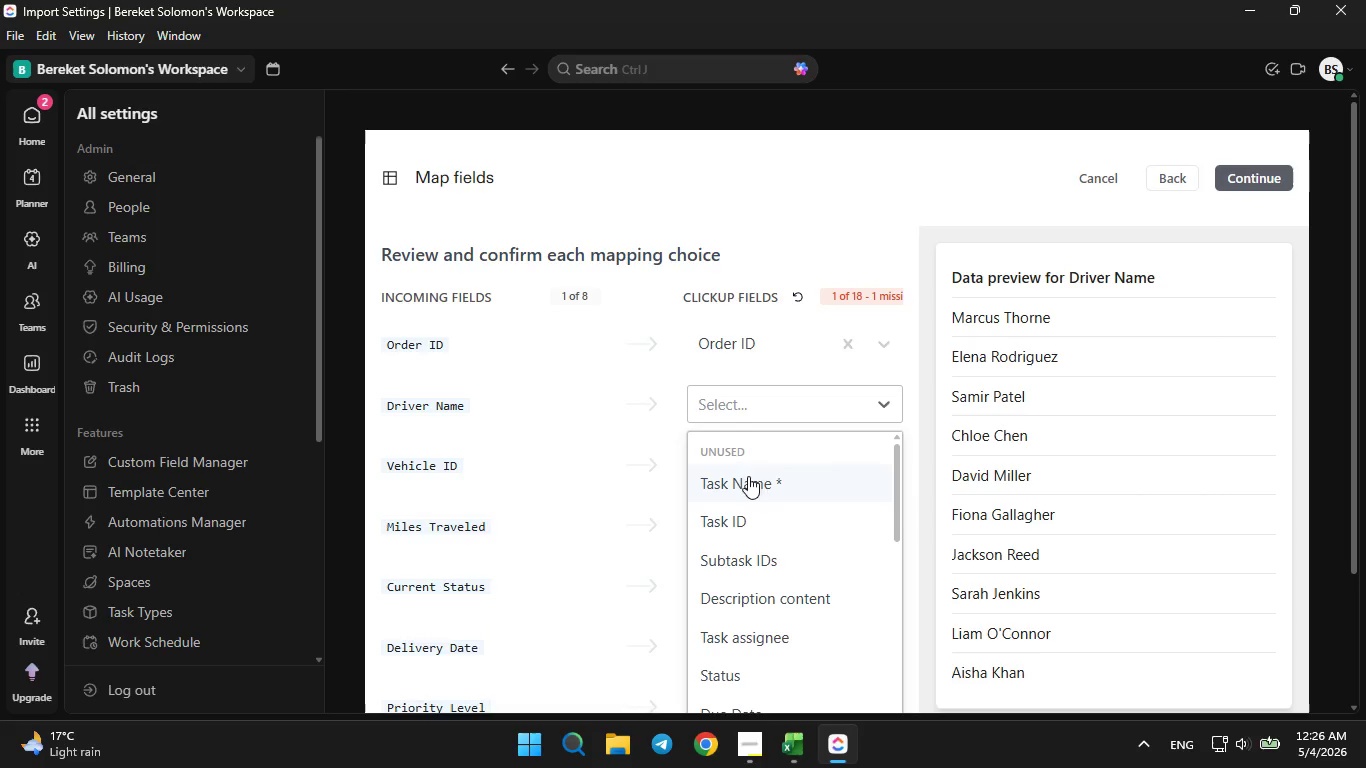 
left_click([747, 482])
 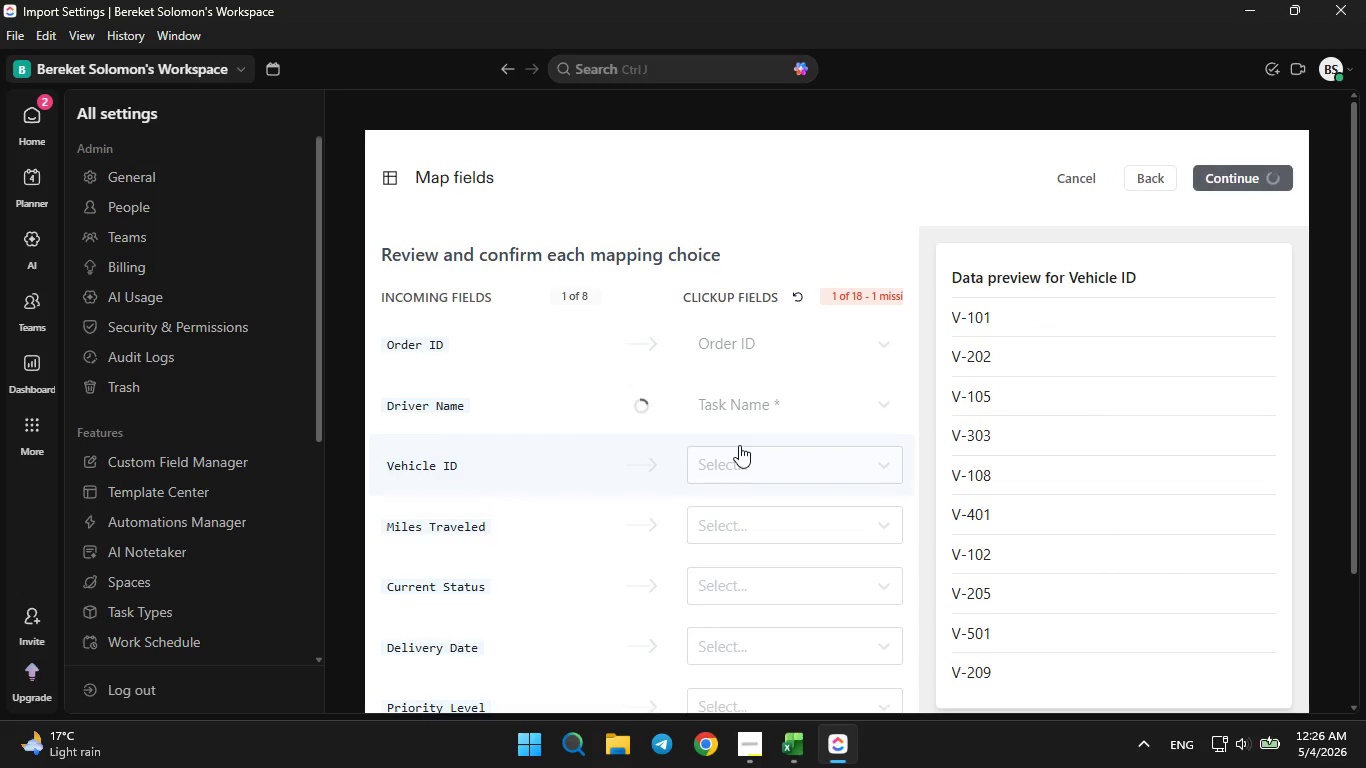 
scroll: coordinate [739, 445], scroll_direction: down, amount: 1.0
 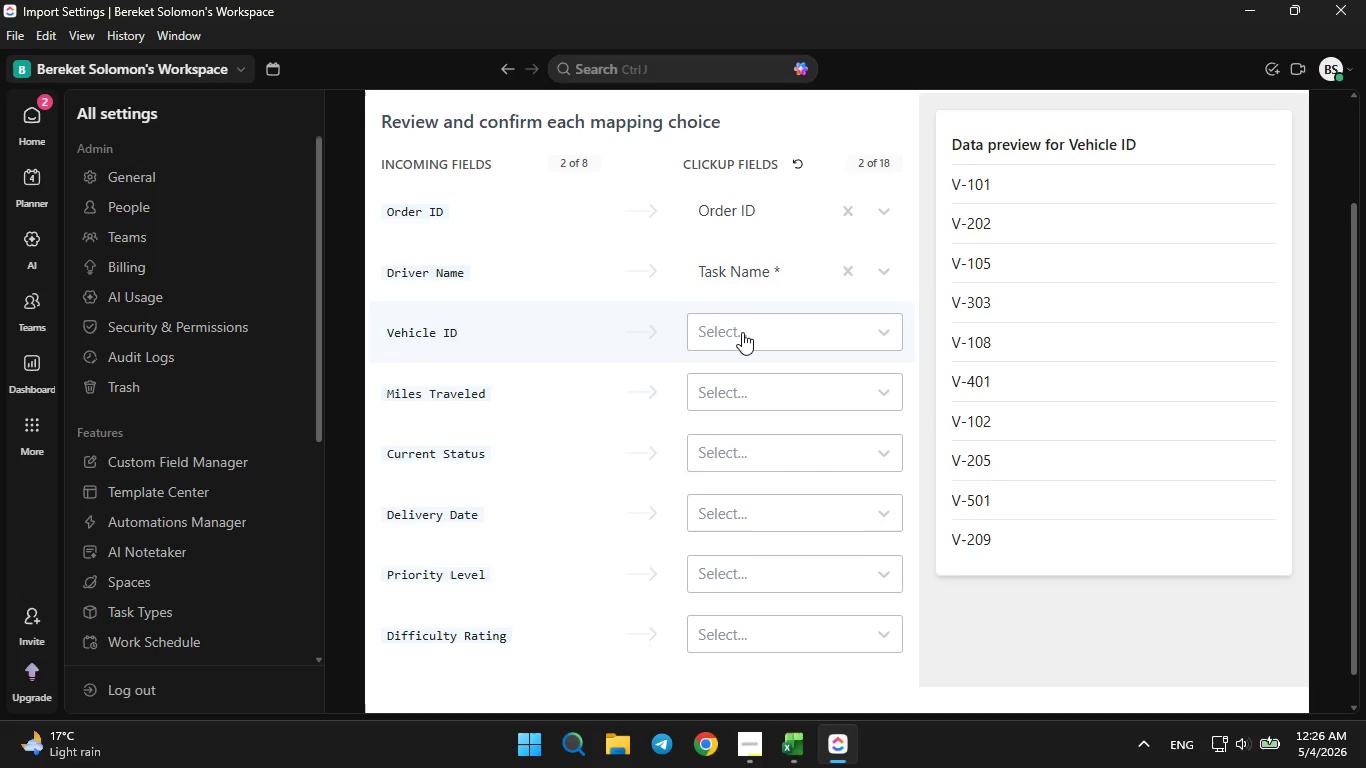 
left_click([742, 332])
 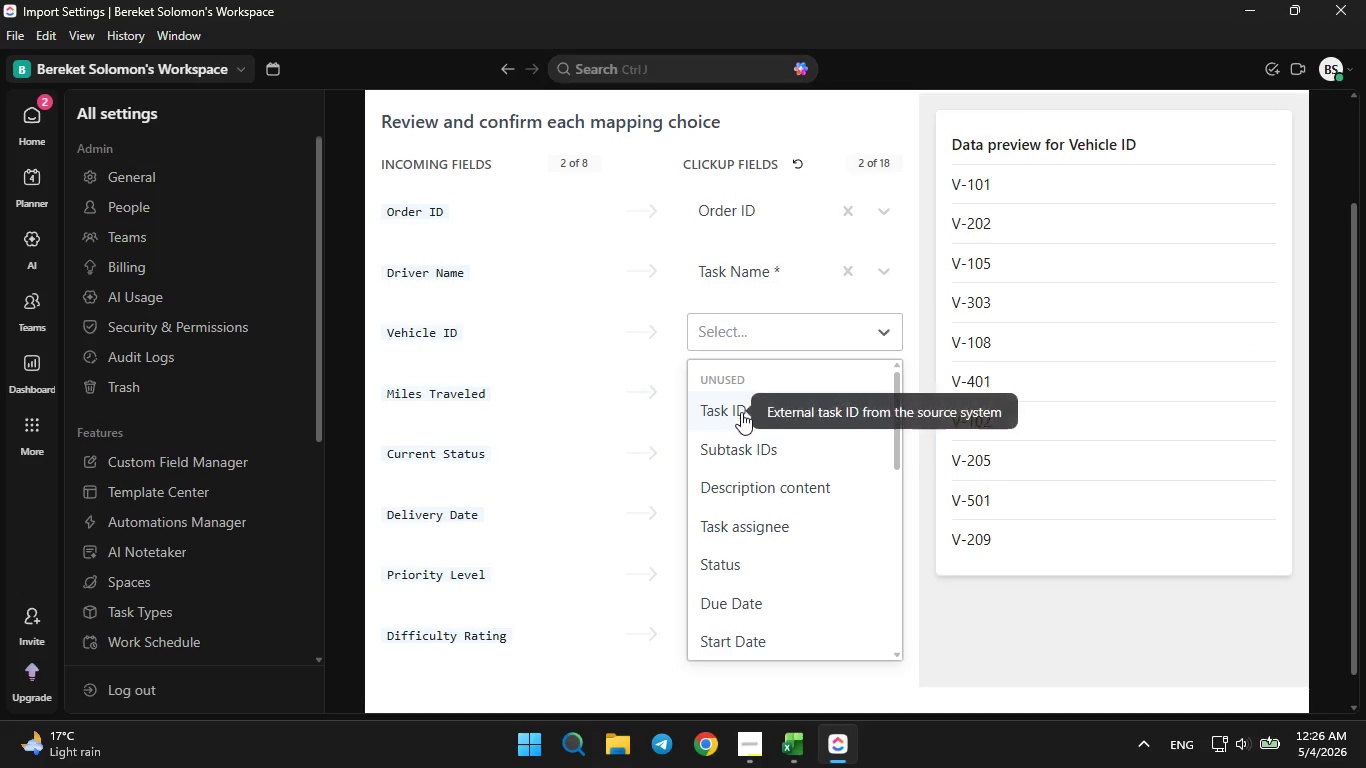 
scroll: coordinate [729, 506], scroll_direction: down, amount: 5.0
 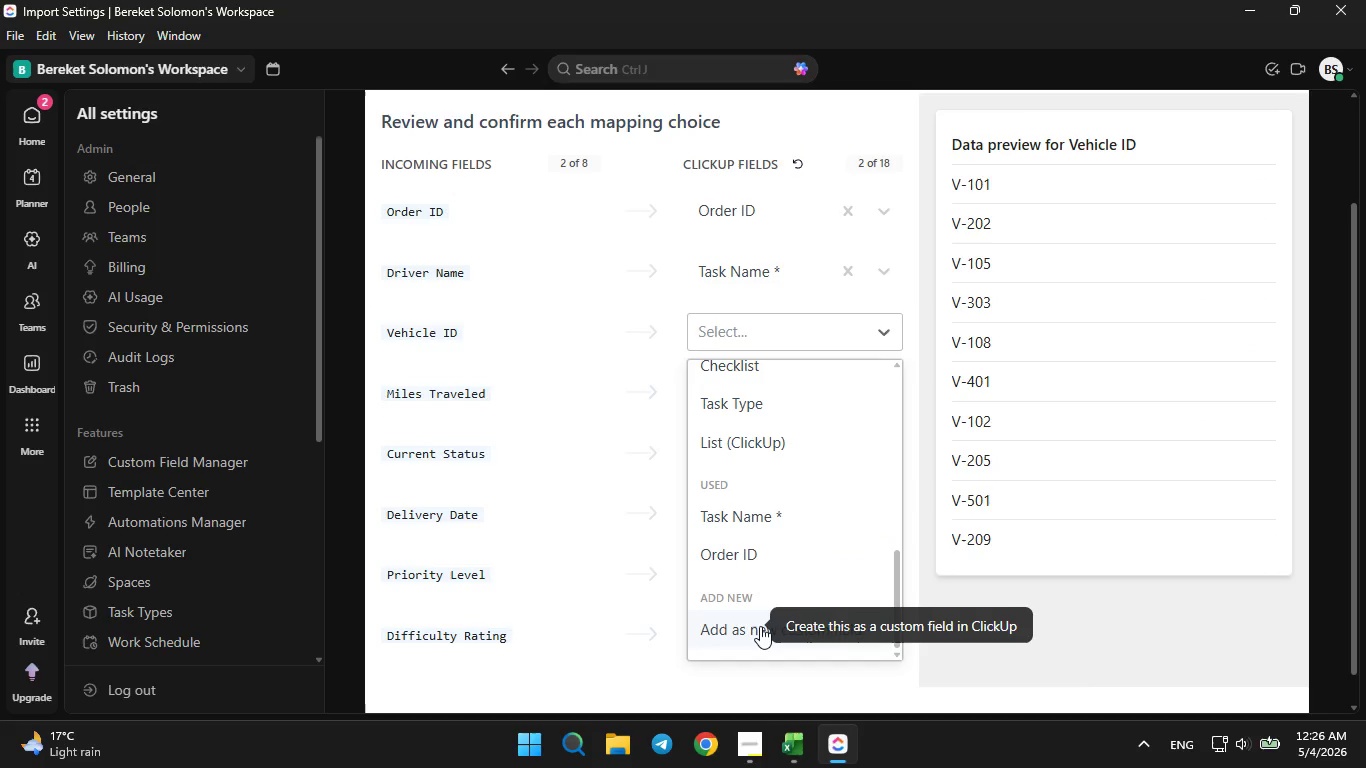 
left_click([760, 626])
 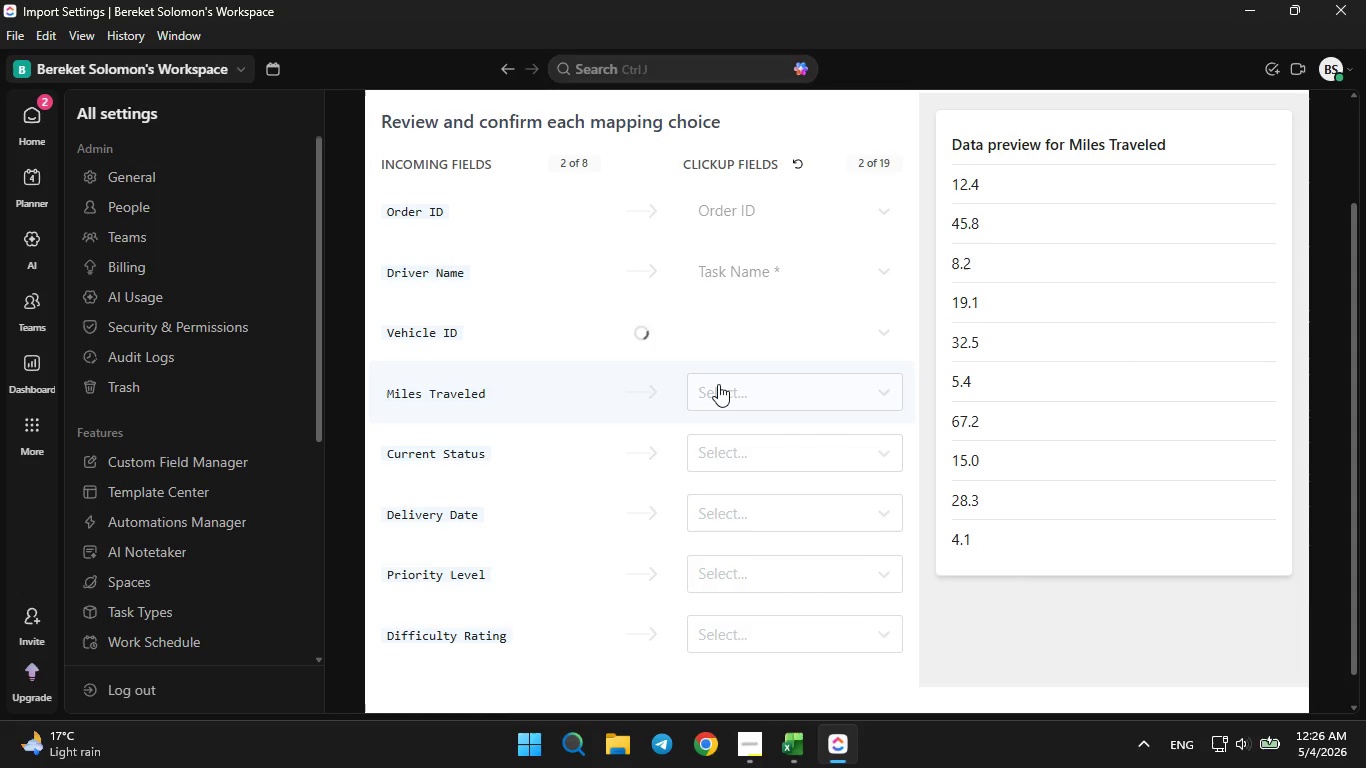 
left_click([718, 384])
 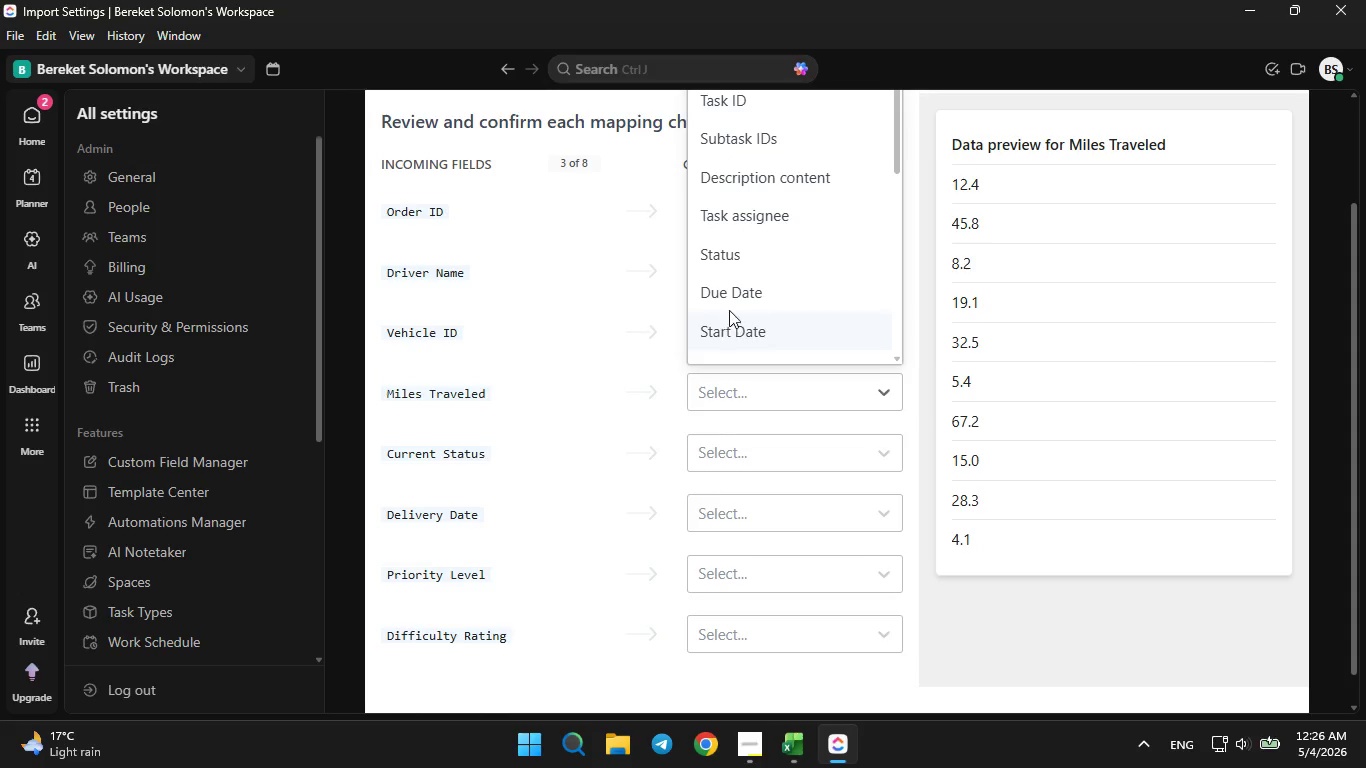 
scroll: coordinate [731, 306], scroll_direction: down, amount: 6.0
 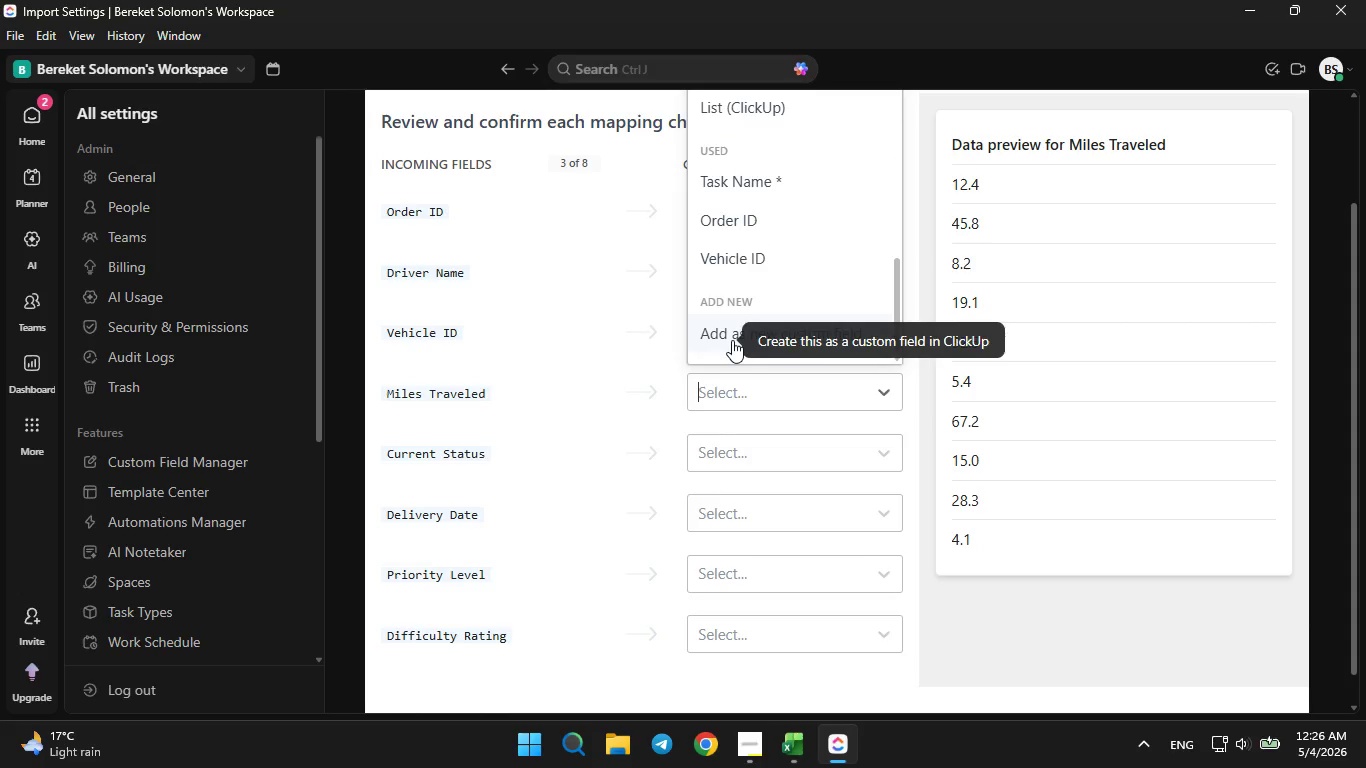 
left_click([732, 340])
 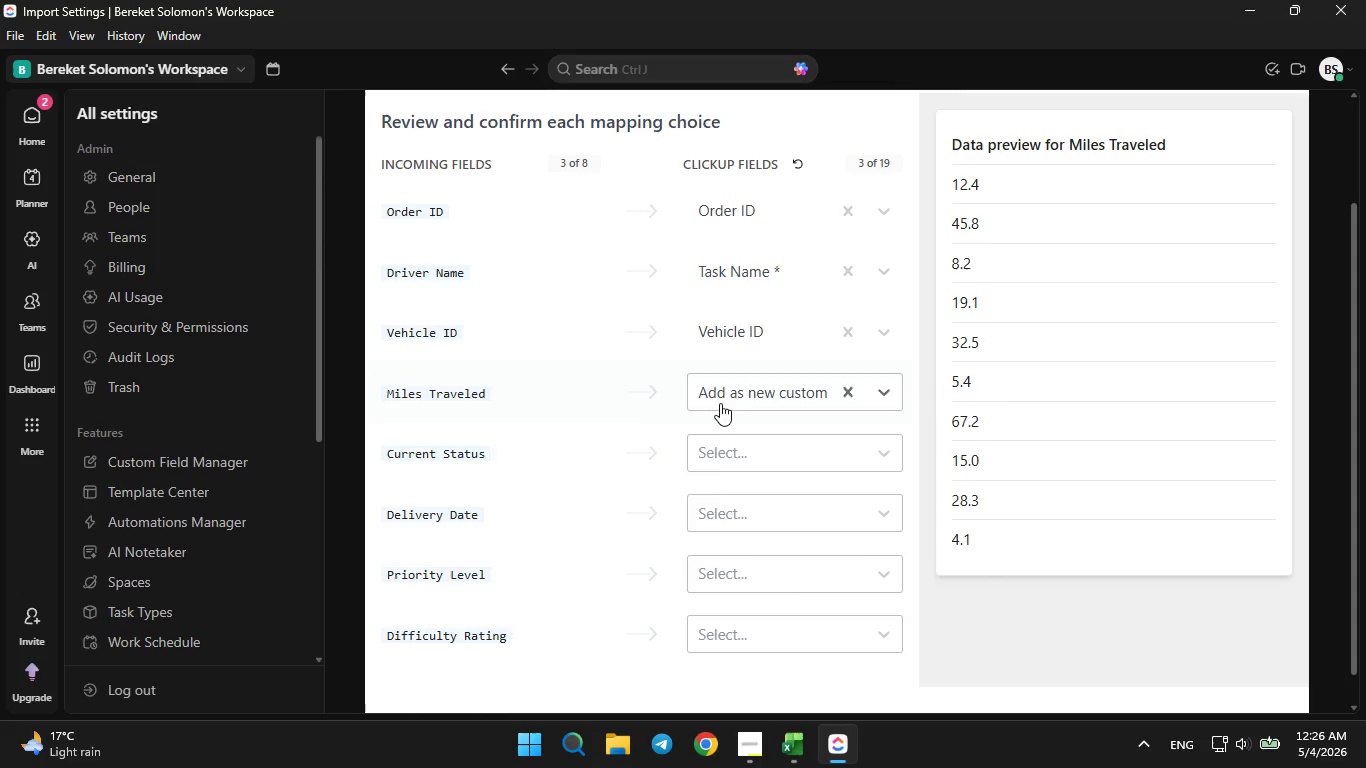 
left_click([714, 399])
 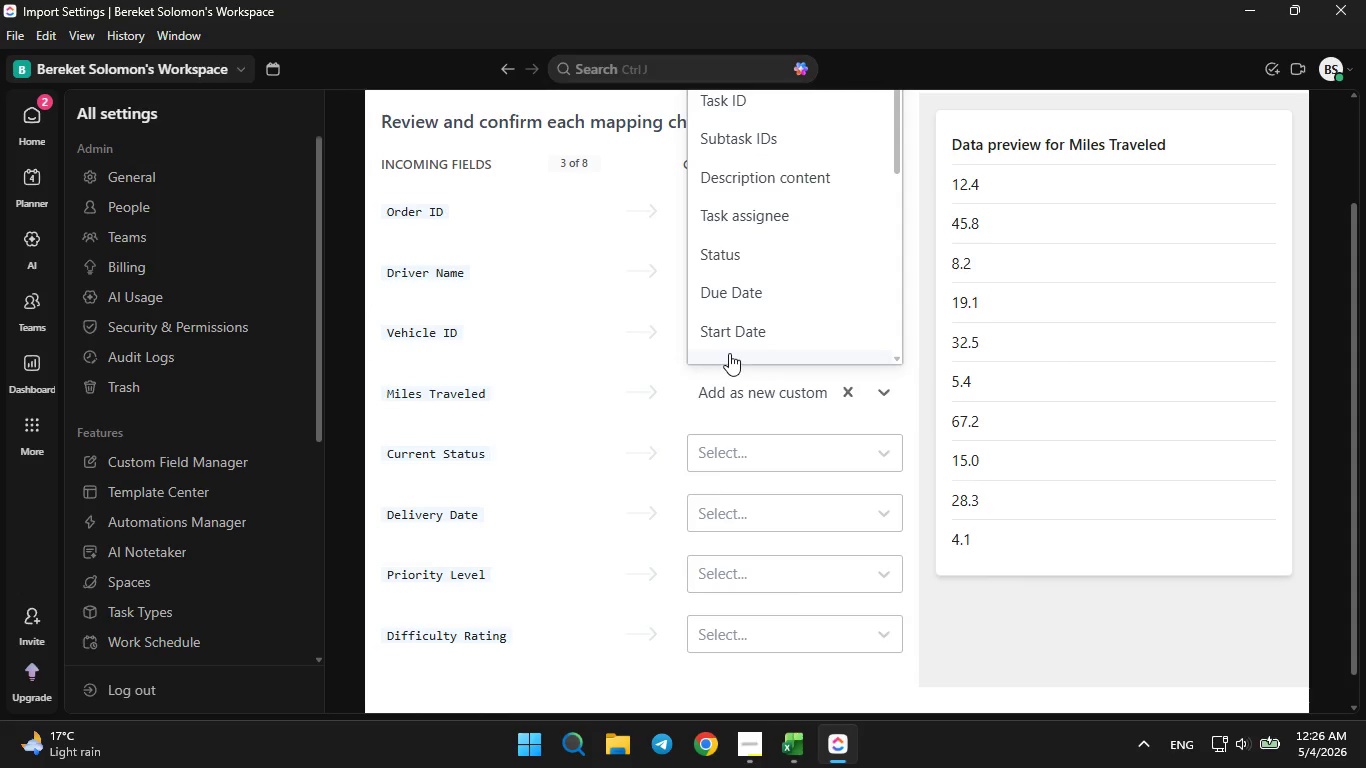 
scroll: coordinate [729, 351], scroll_direction: down, amount: 6.0
 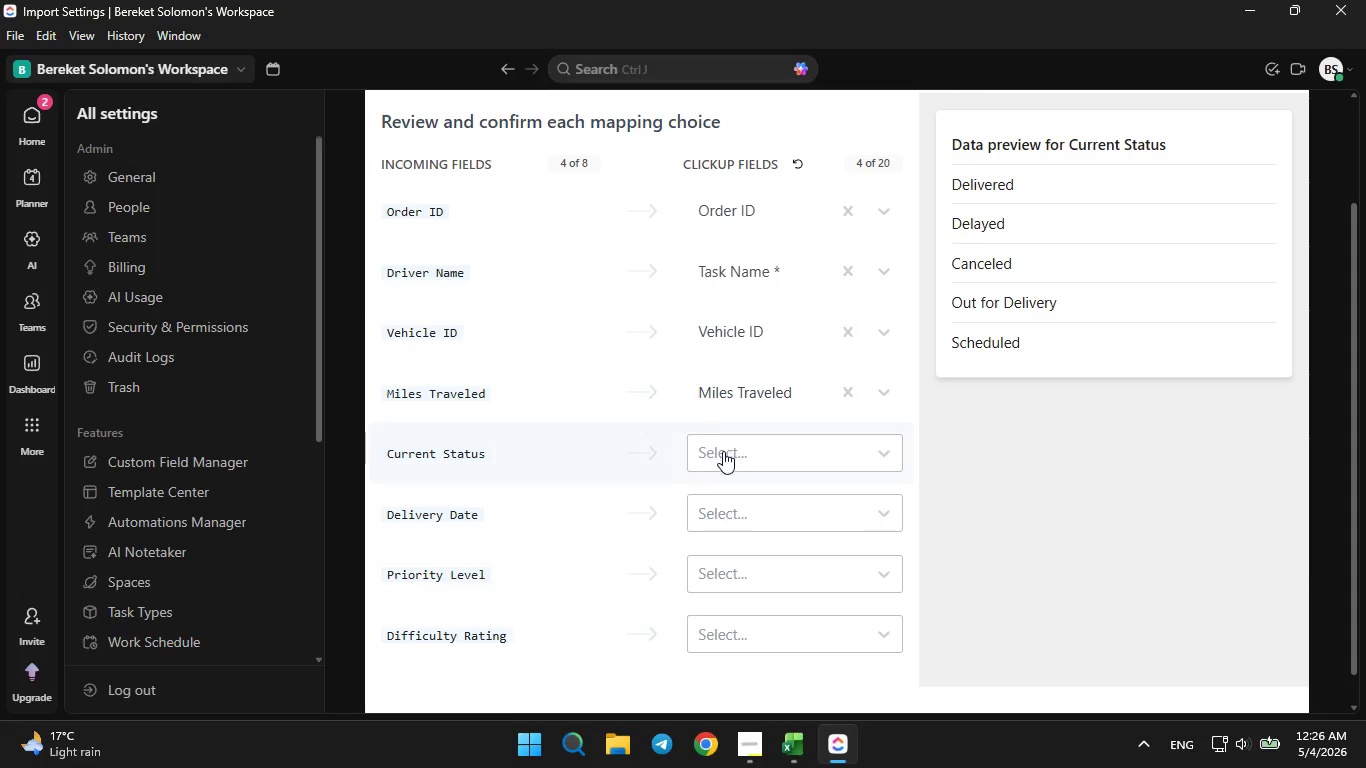 
left_click([723, 451])
 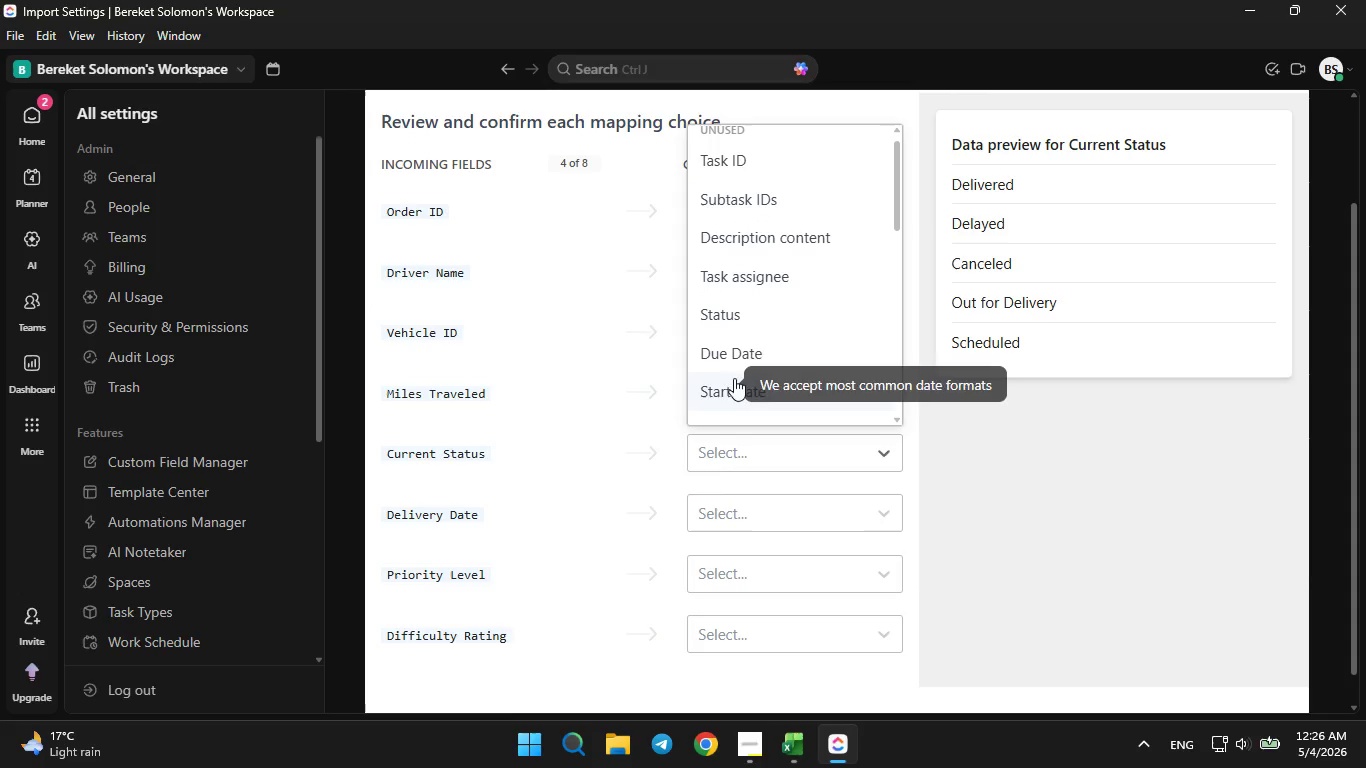 
scroll: coordinate [735, 374], scroll_direction: down, amount: 7.0
 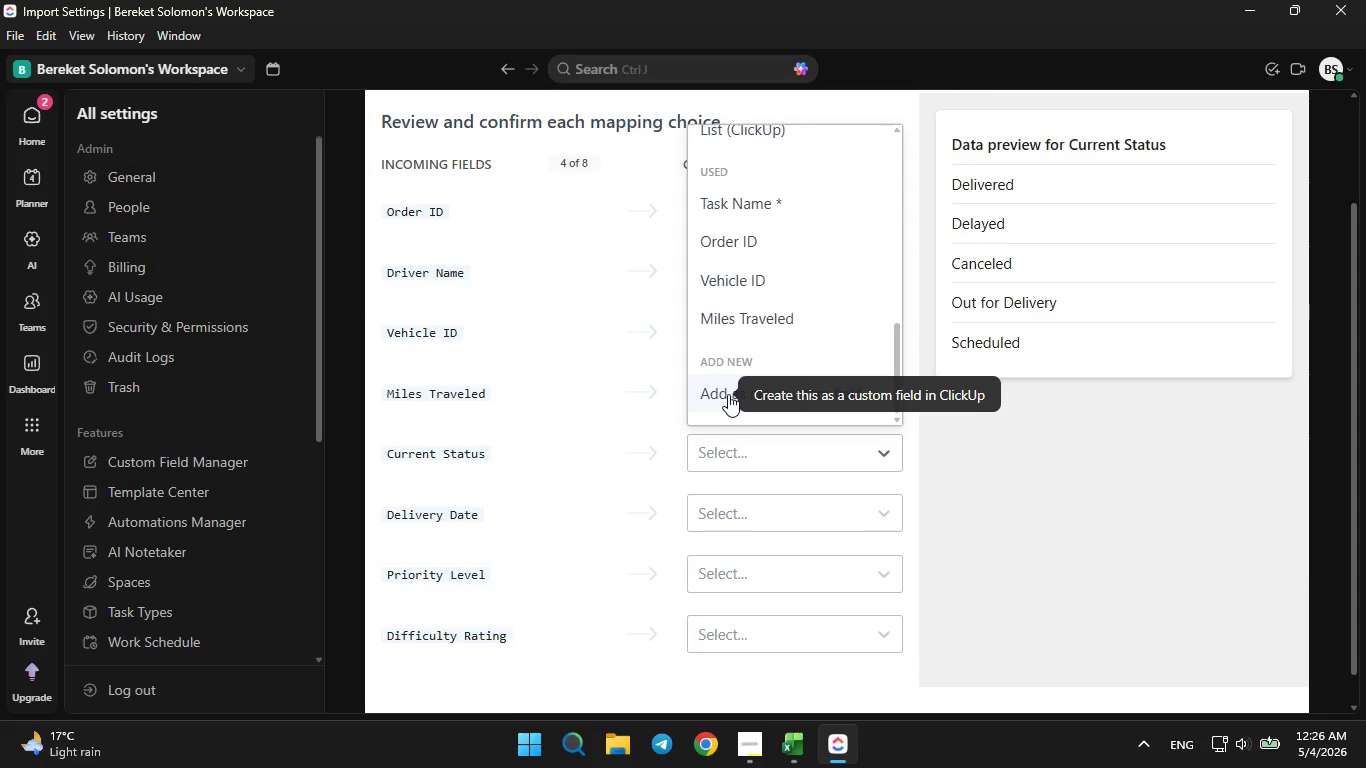 
left_click([728, 394])
 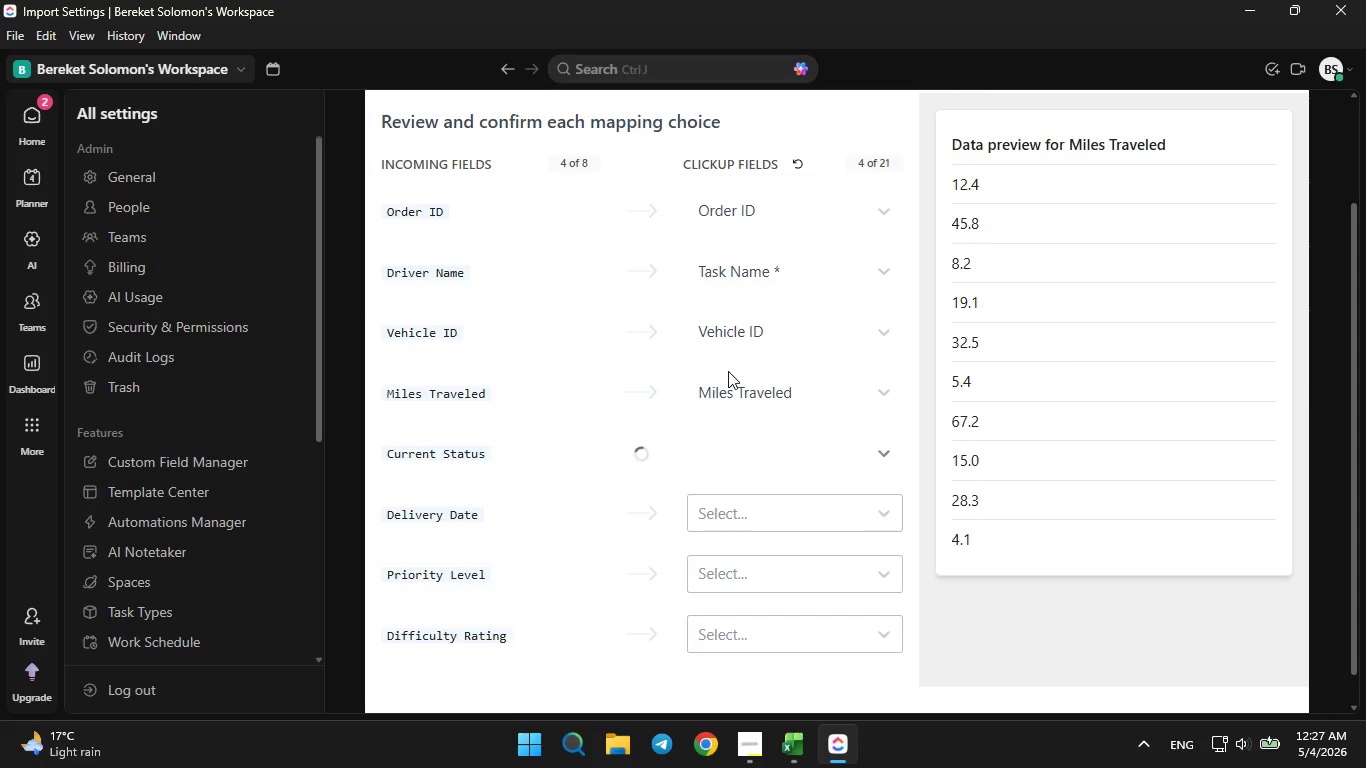 
scroll: coordinate [728, 371], scroll_direction: down, amount: 2.0
 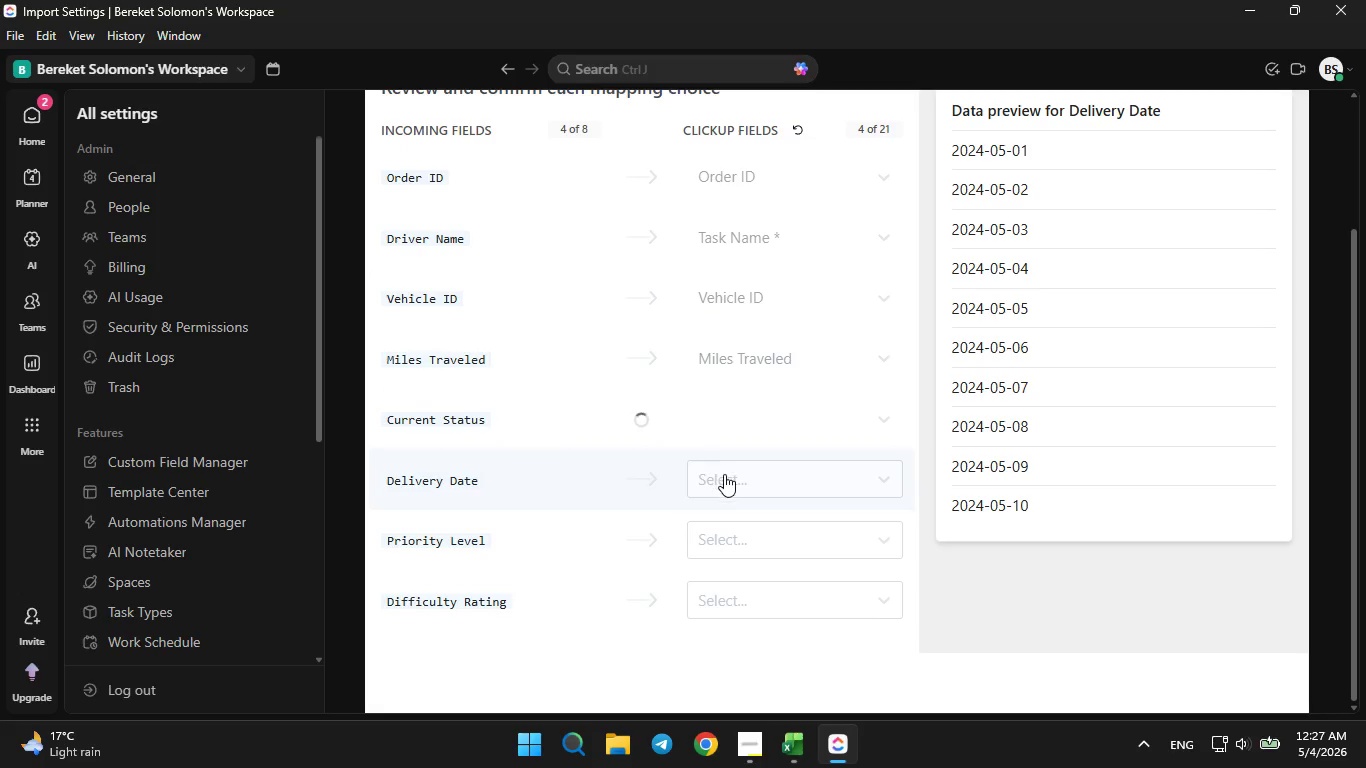 
left_click([724, 474])
 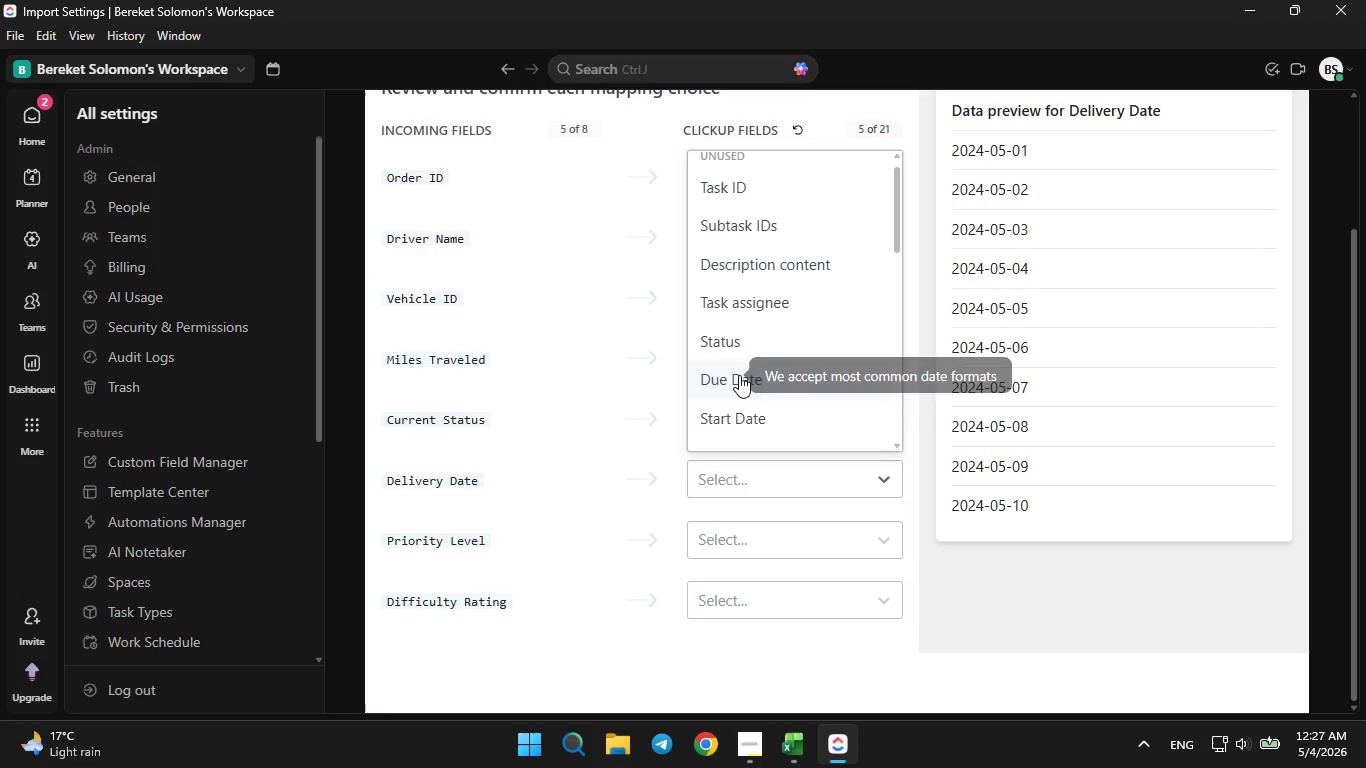 
scroll: coordinate [737, 377], scroll_direction: down, amount: 8.0
 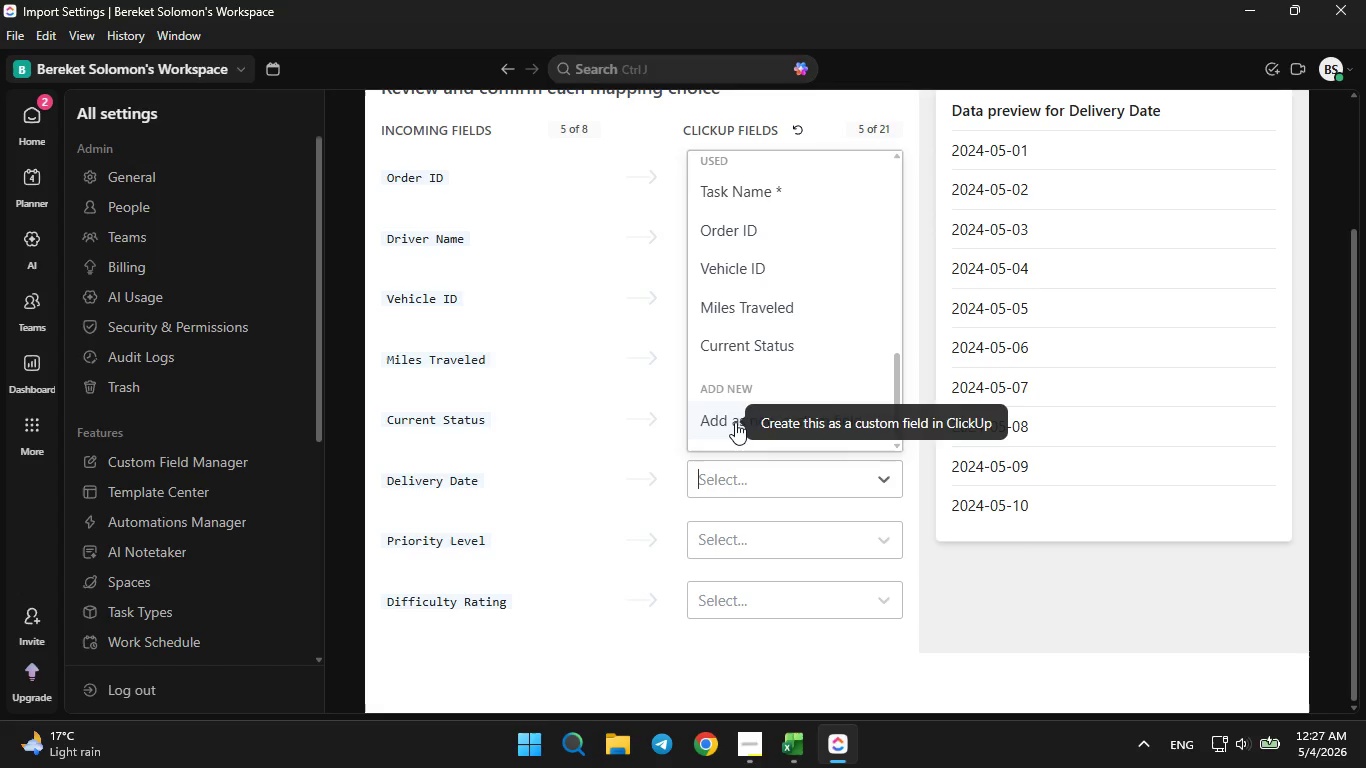 
left_click([735, 422])
 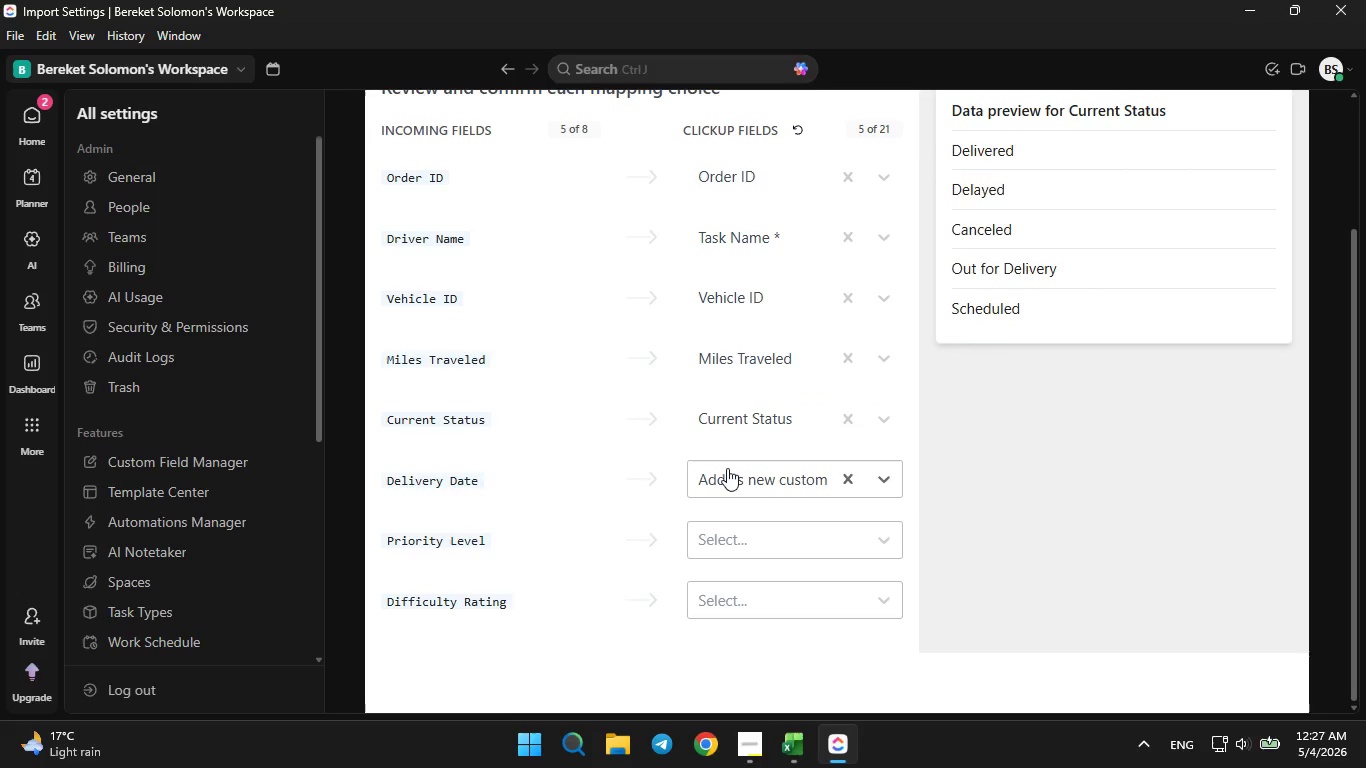 
wait(5.28)
 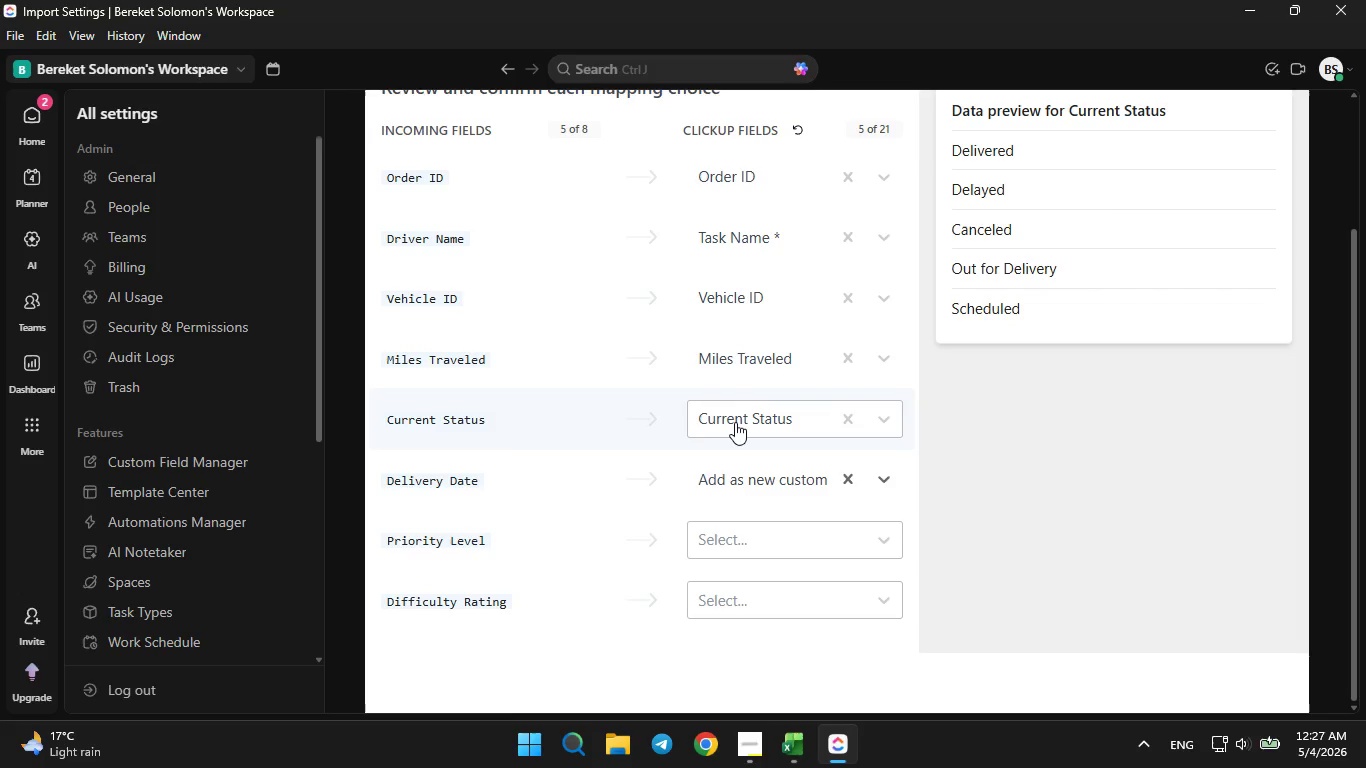 
left_click([730, 537])
 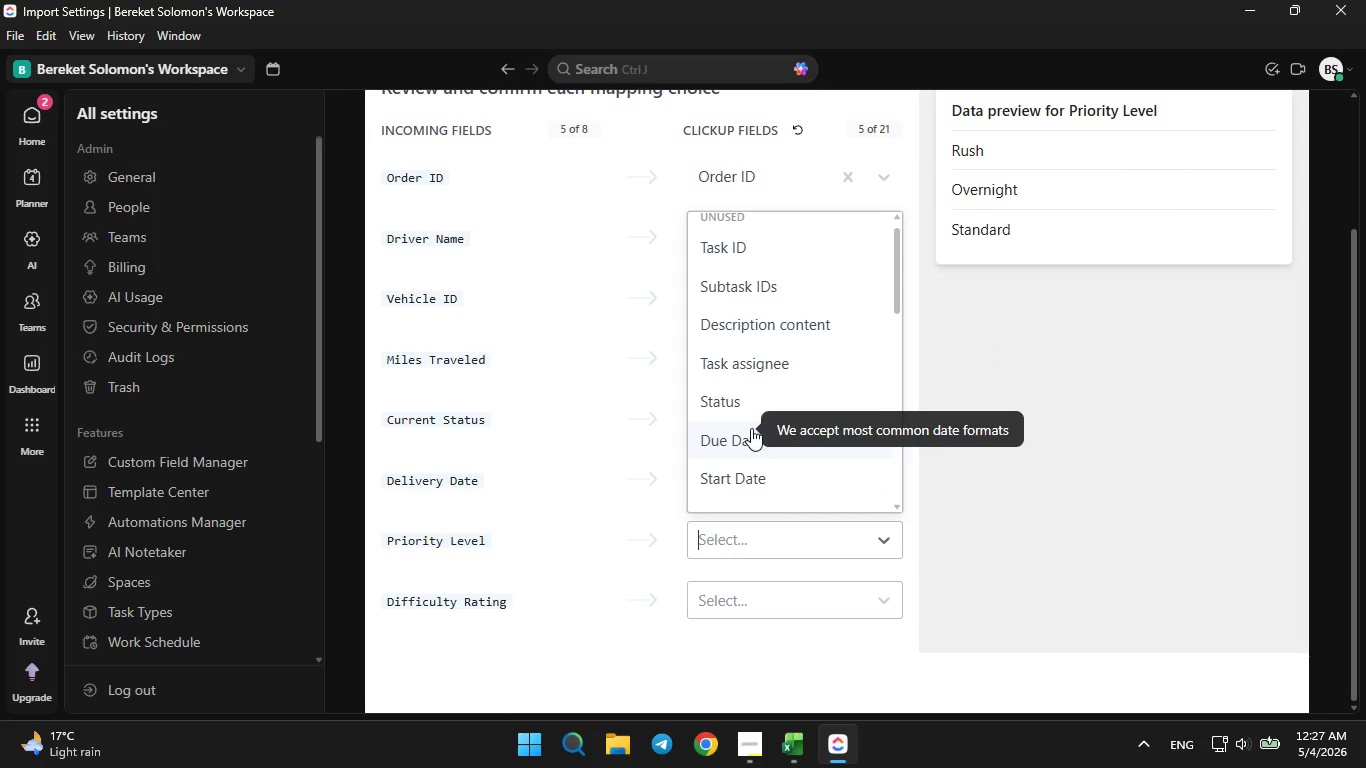 
scroll: coordinate [750, 427], scroll_direction: down, amount: 6.0
 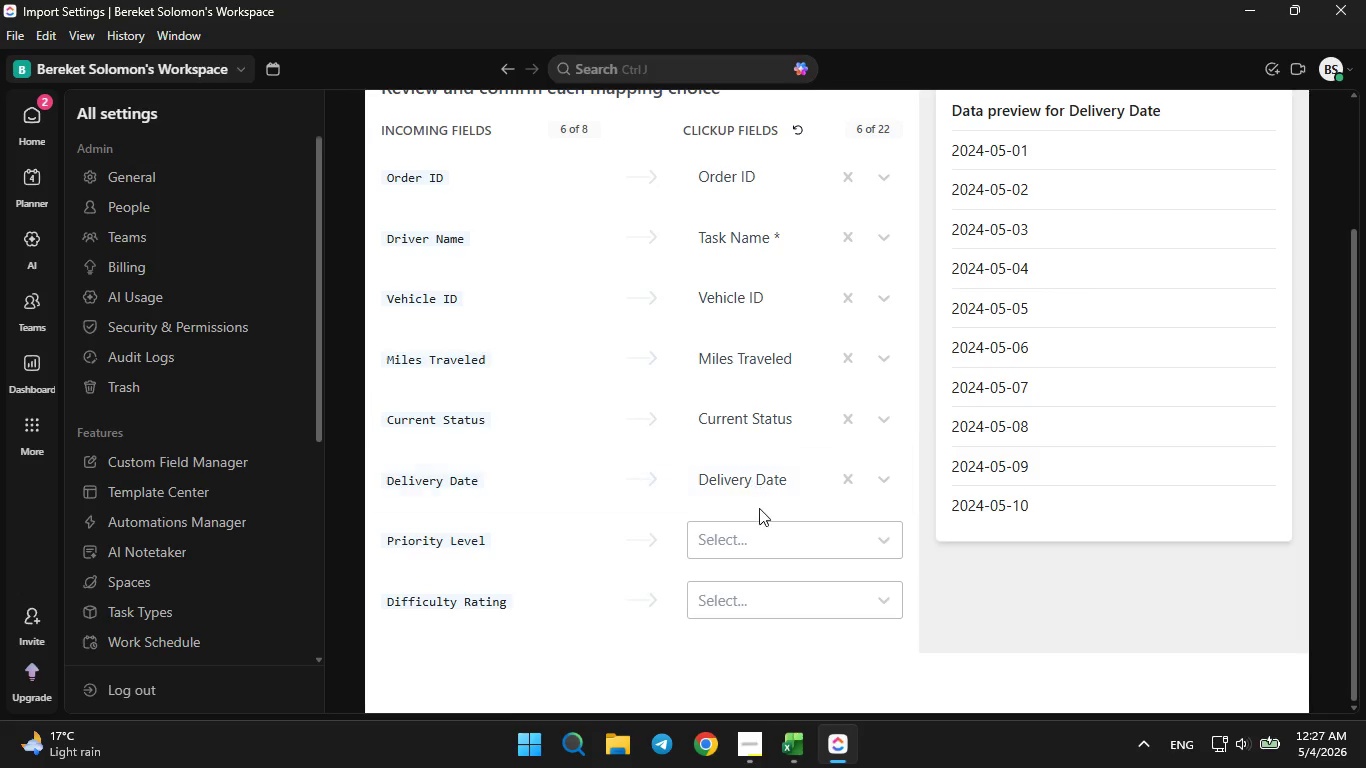 
left_click([767, 534])
 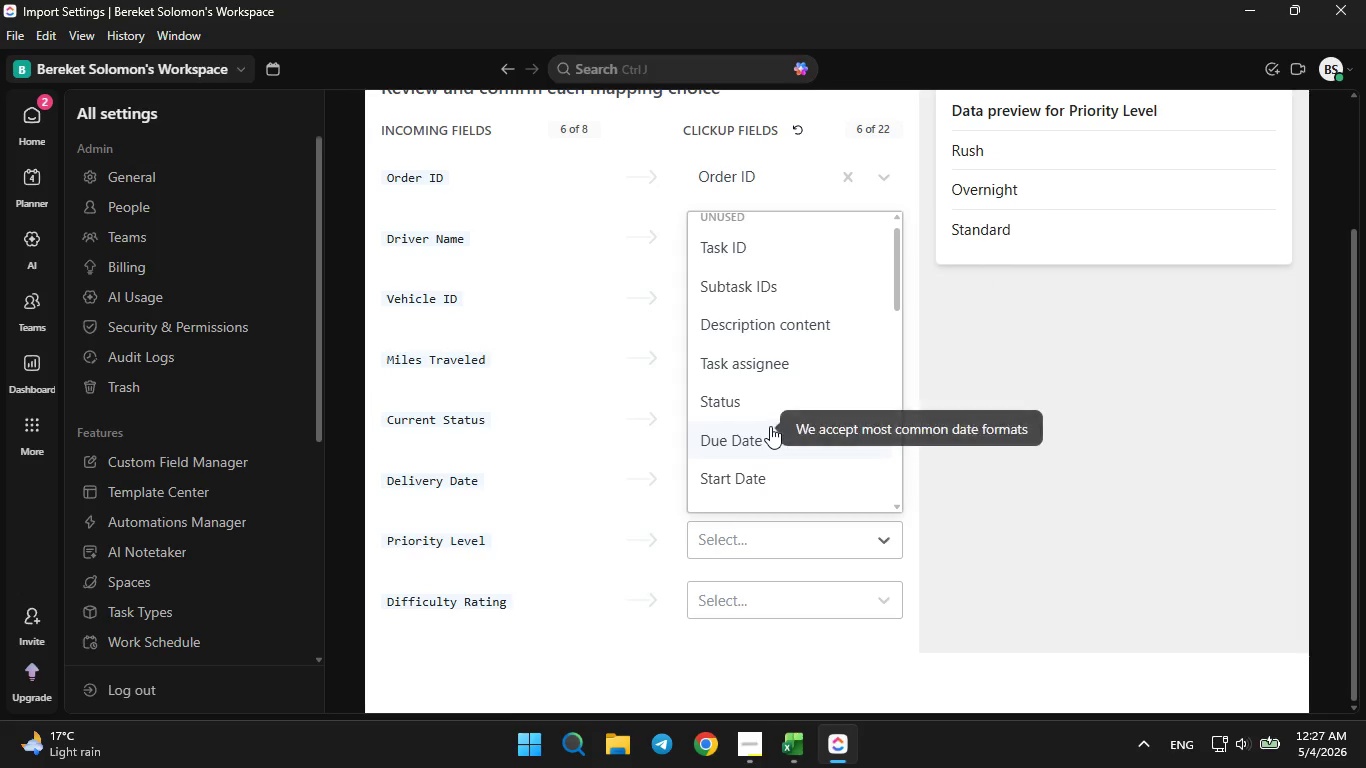 
scroll: coordinate [769, 426], scroll_direction: down, amount: 6.0
 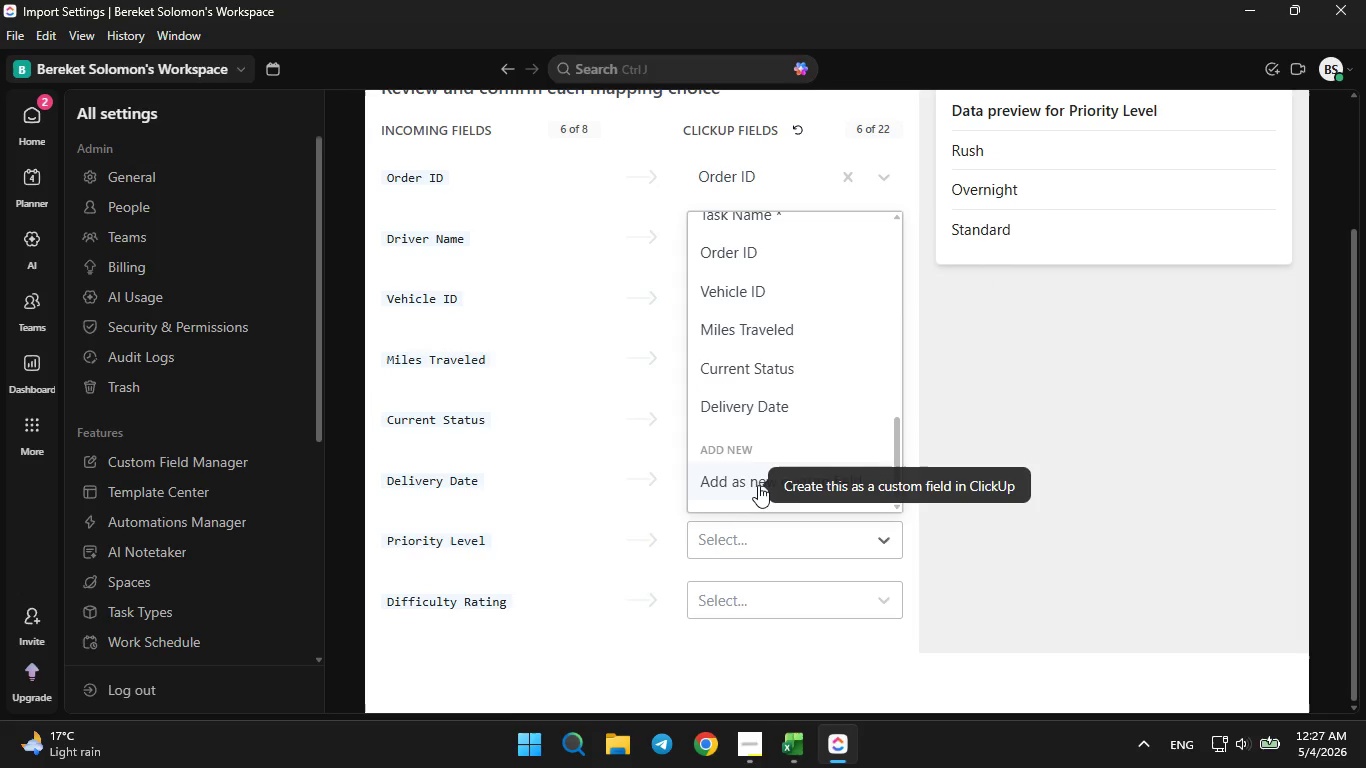 
left_click([758, 484])
 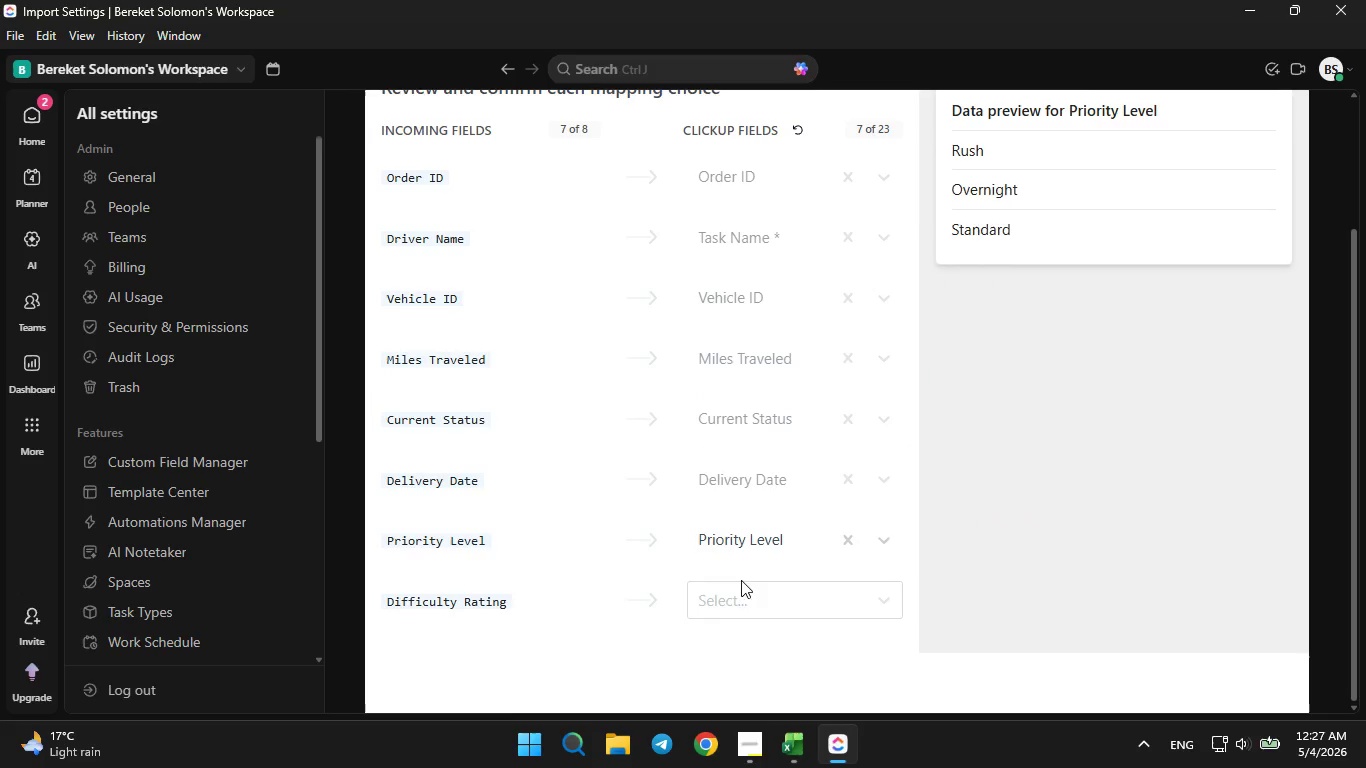 
left_click([740, 602])
 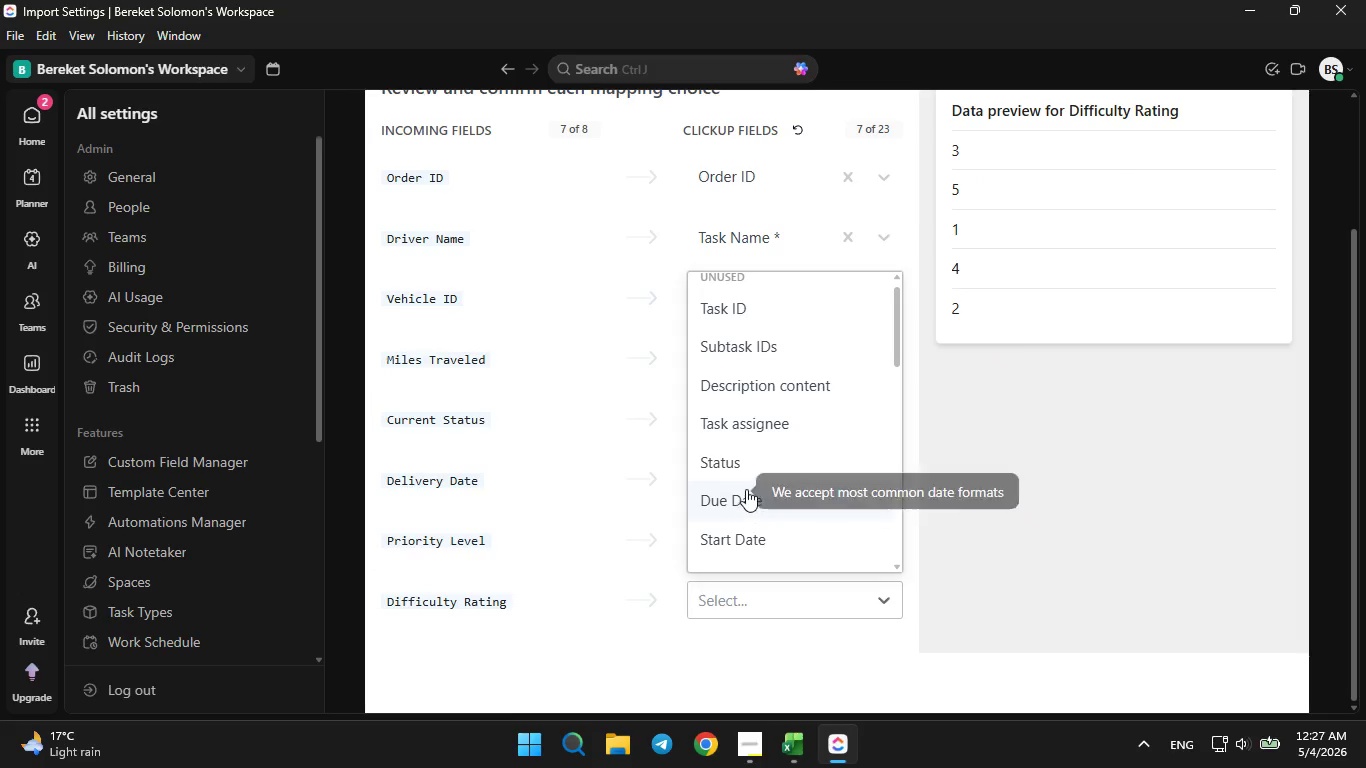 
scroll: coordinate [746, 485], scroll_direction: down, amount: 6.0
 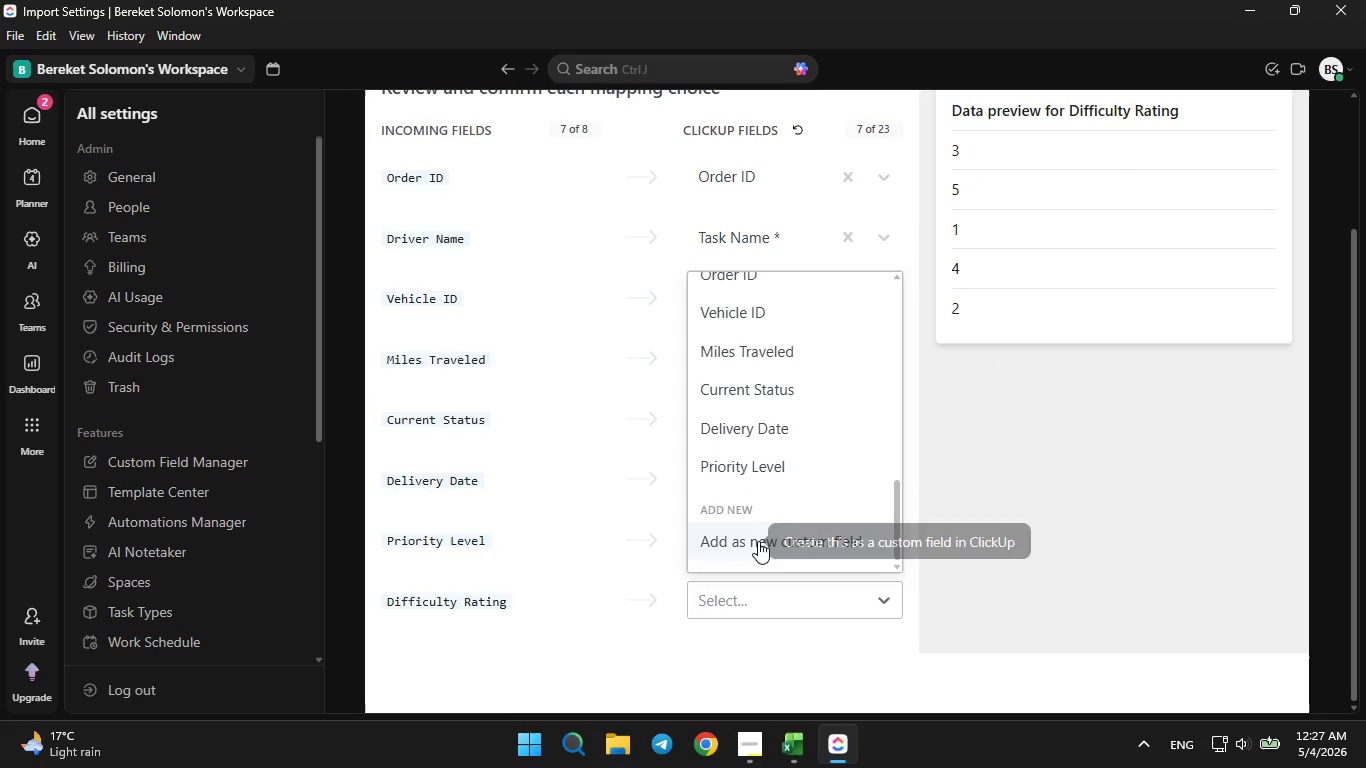 
left_click([758, 542])
 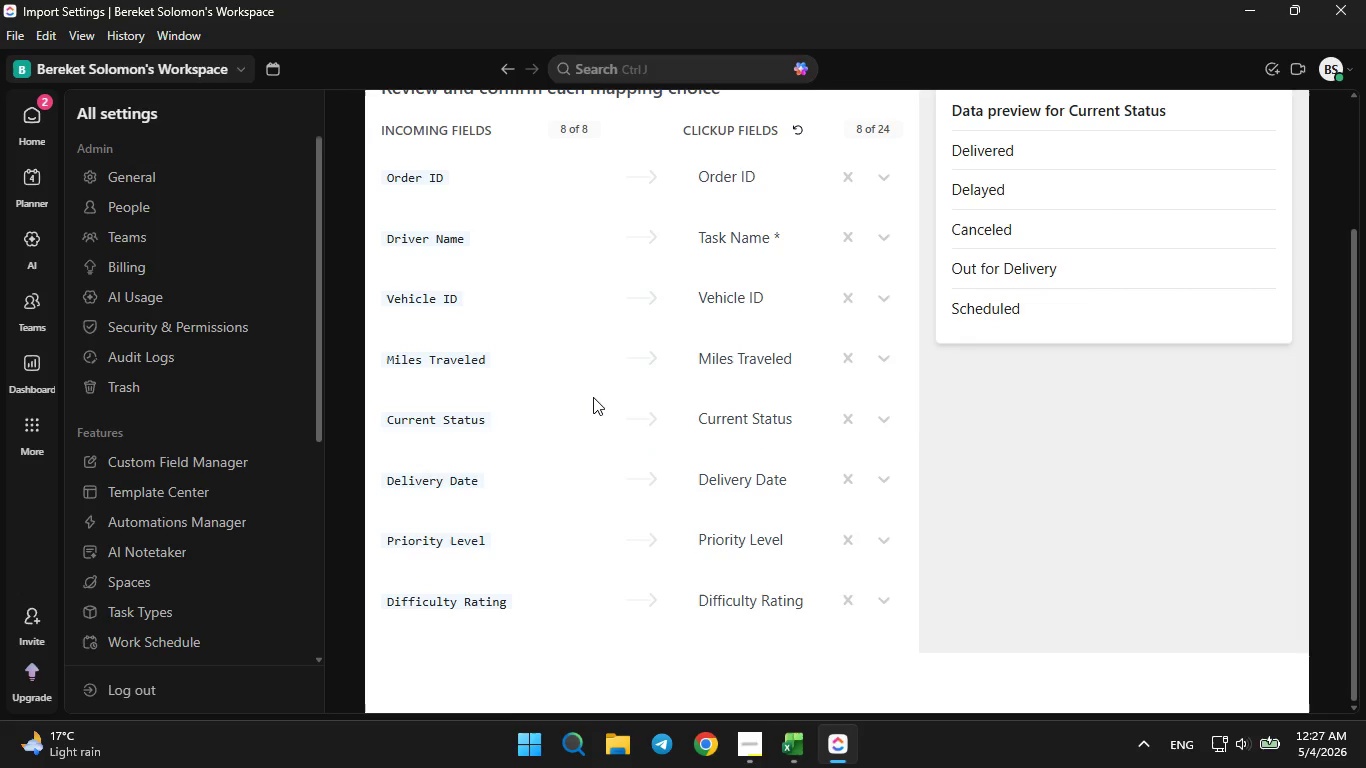 
scroll: coordinate [593, 397], scroll_direction: none, amount: 0.0
 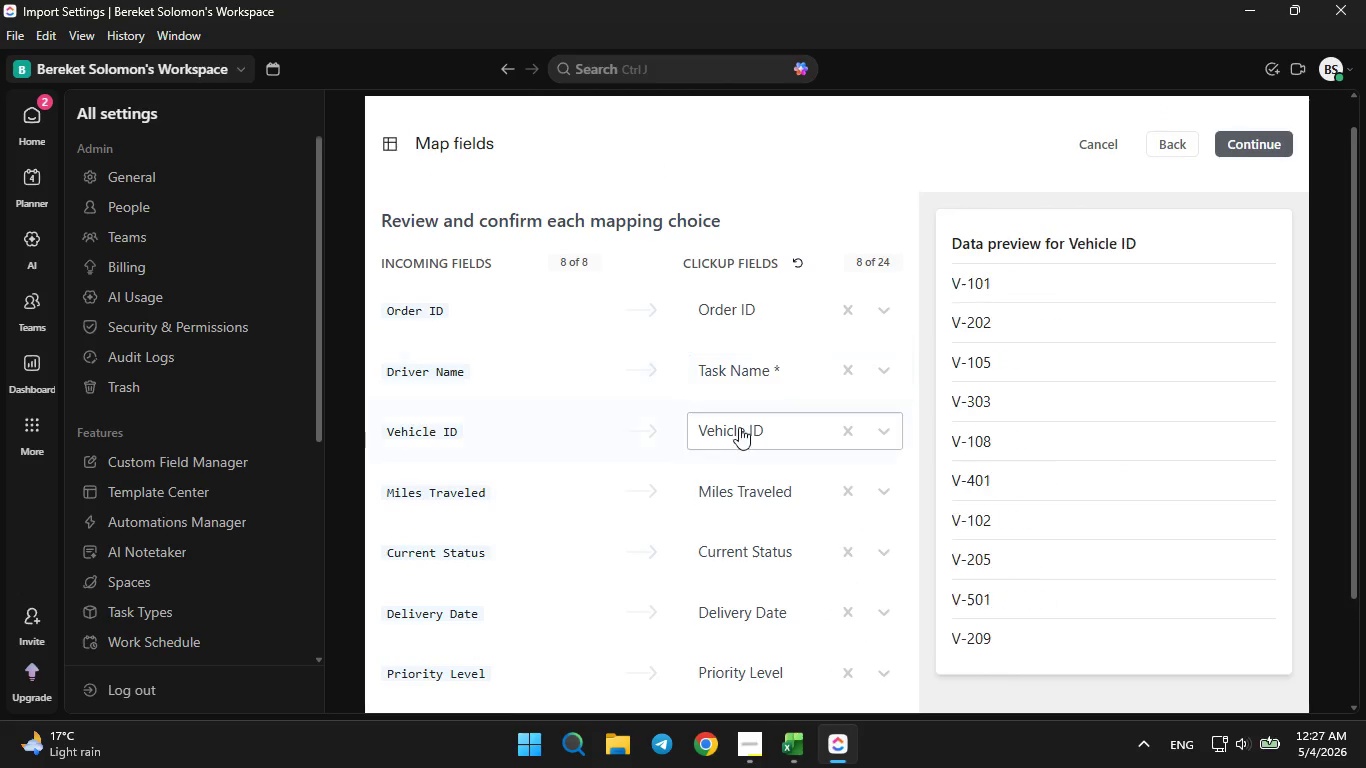 
scroll: coordinate [773, 501], scroll_direction: down, amount: 1.0
 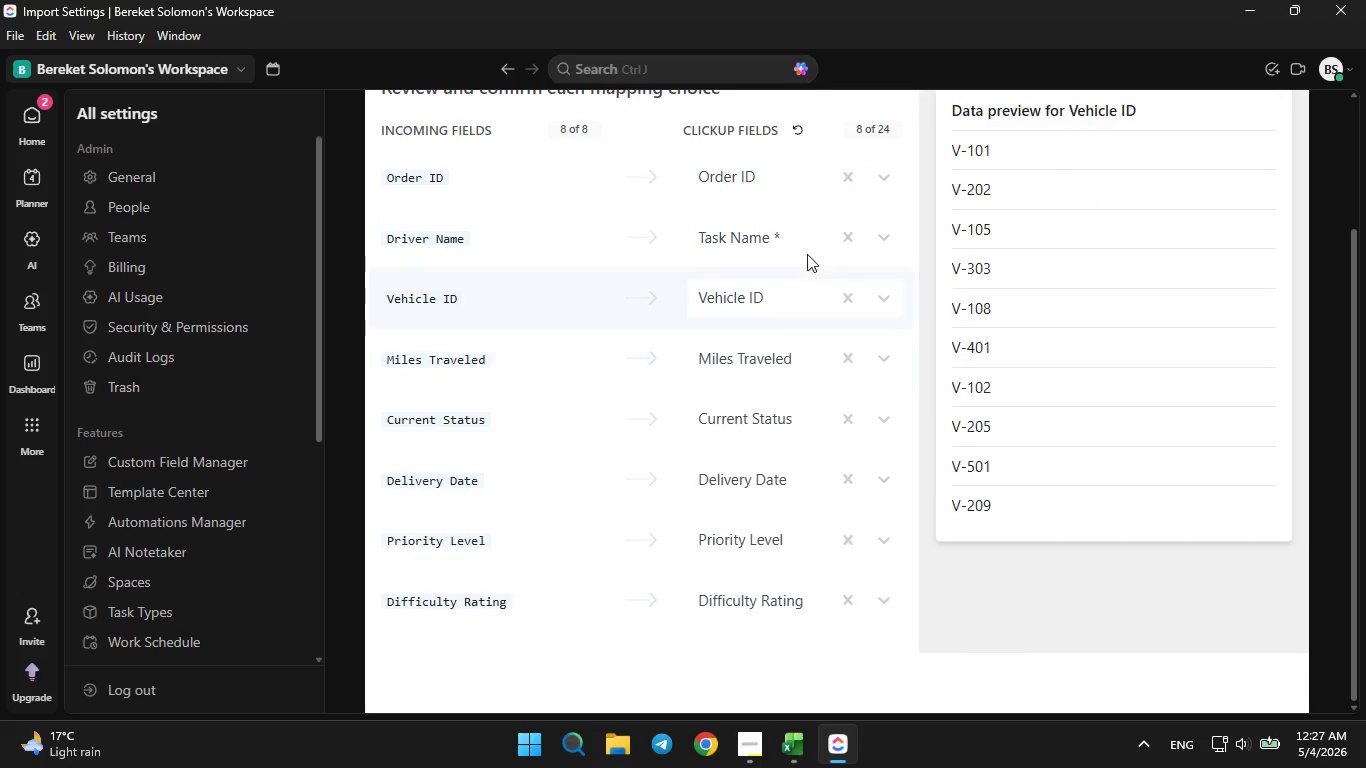 
mouse_move([789, 174])
 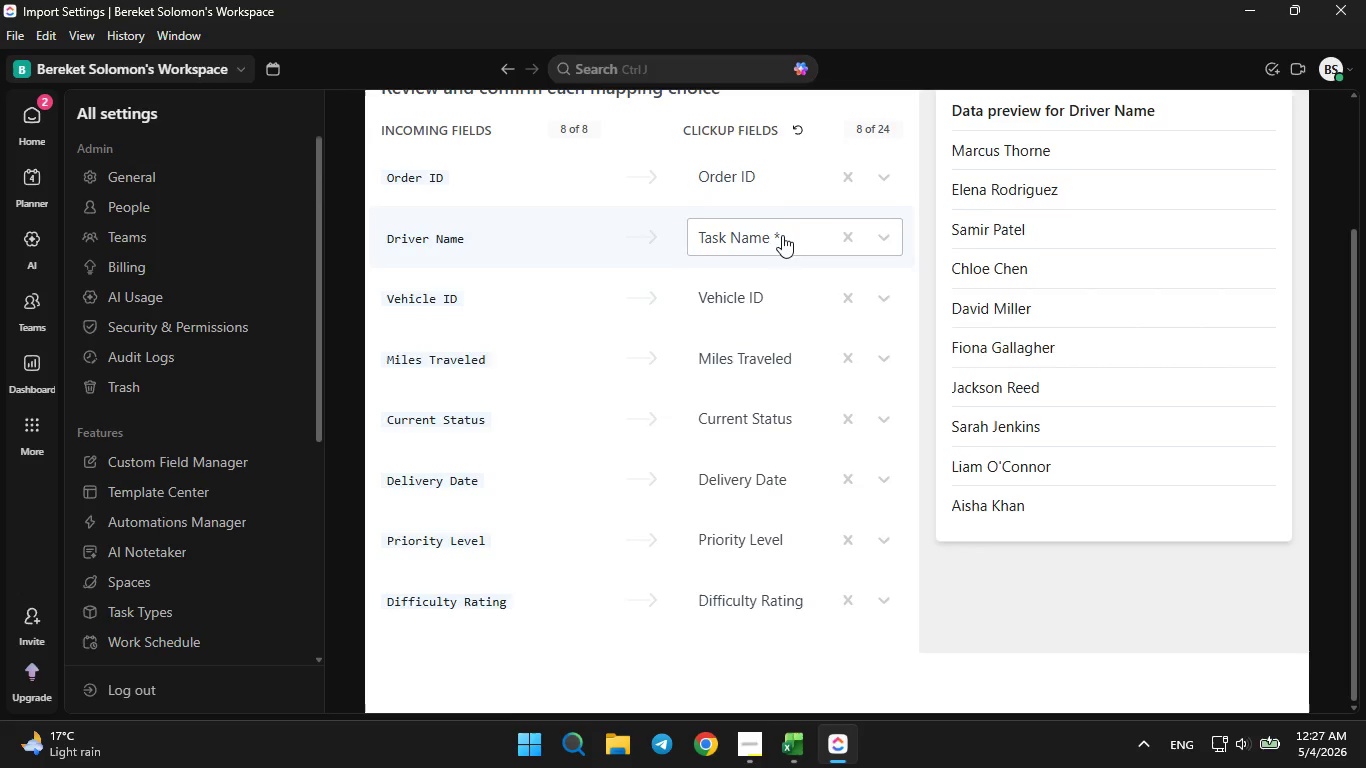 
scroll: coordinate [782, 238], scroll_direction: none, amount: 0.0
 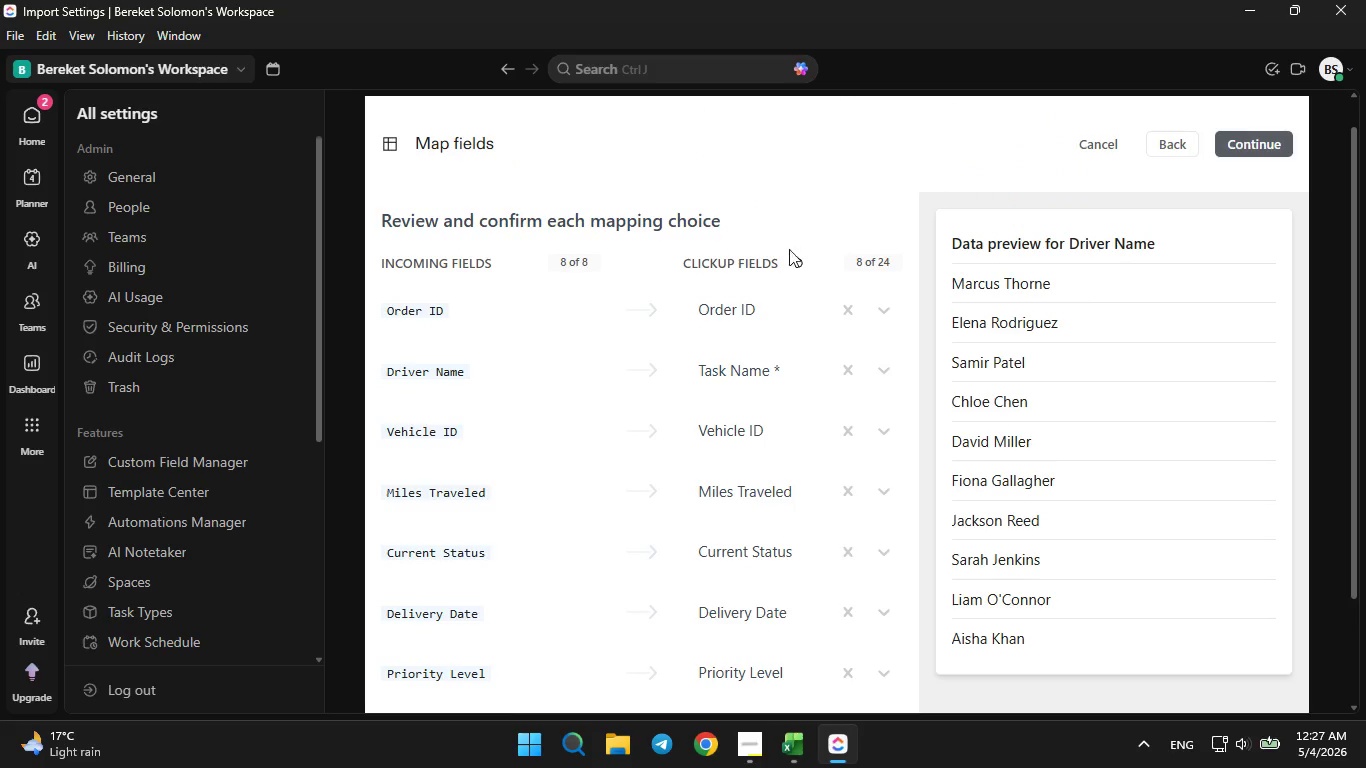 
mouse_move([811, 258])
 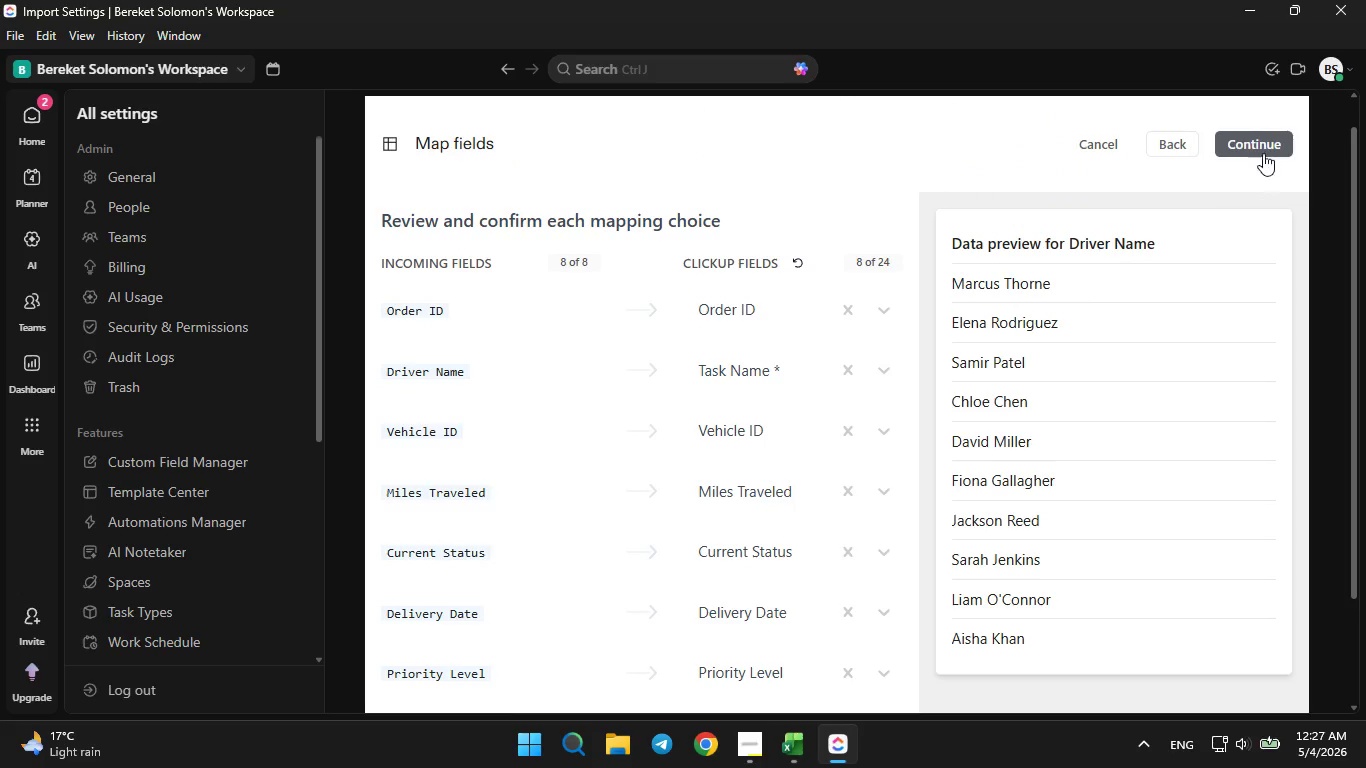 
left_click([1261, 144])
 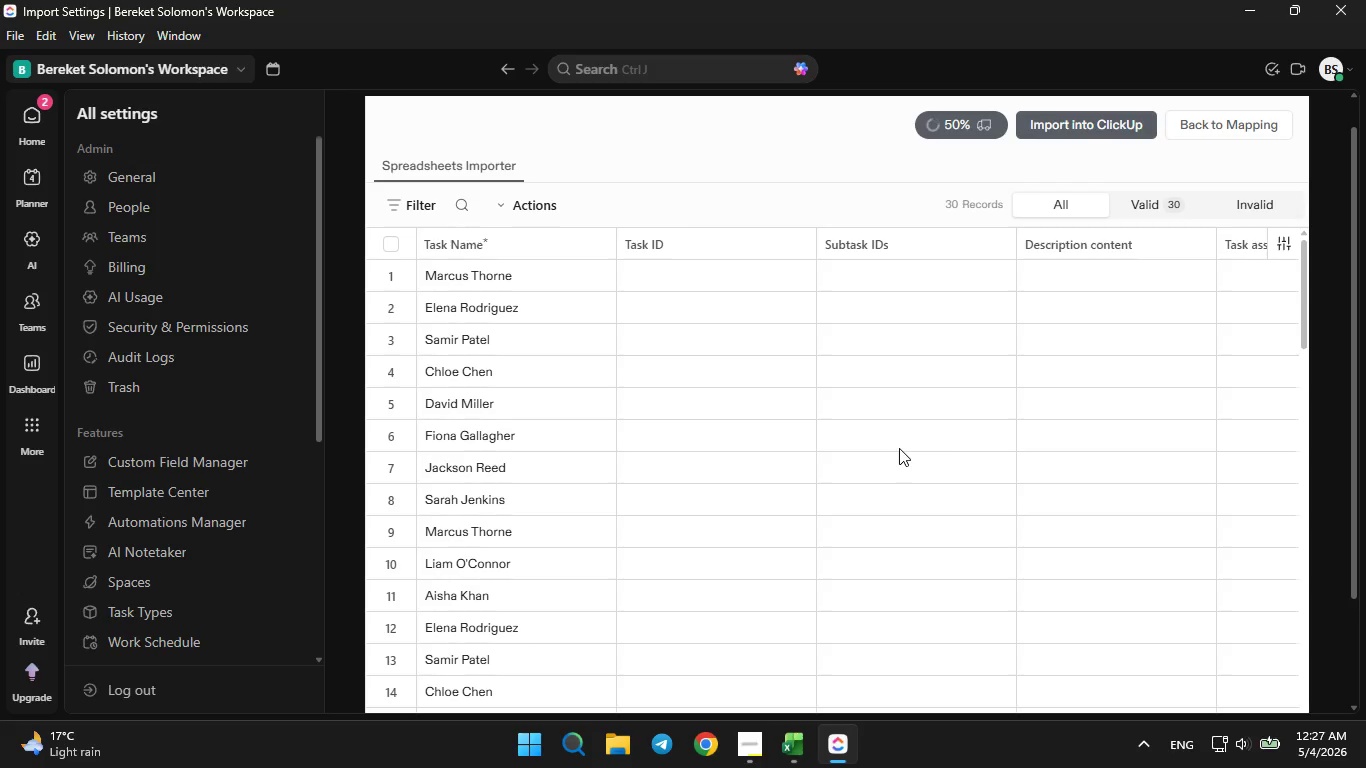 
wait(18.98)
 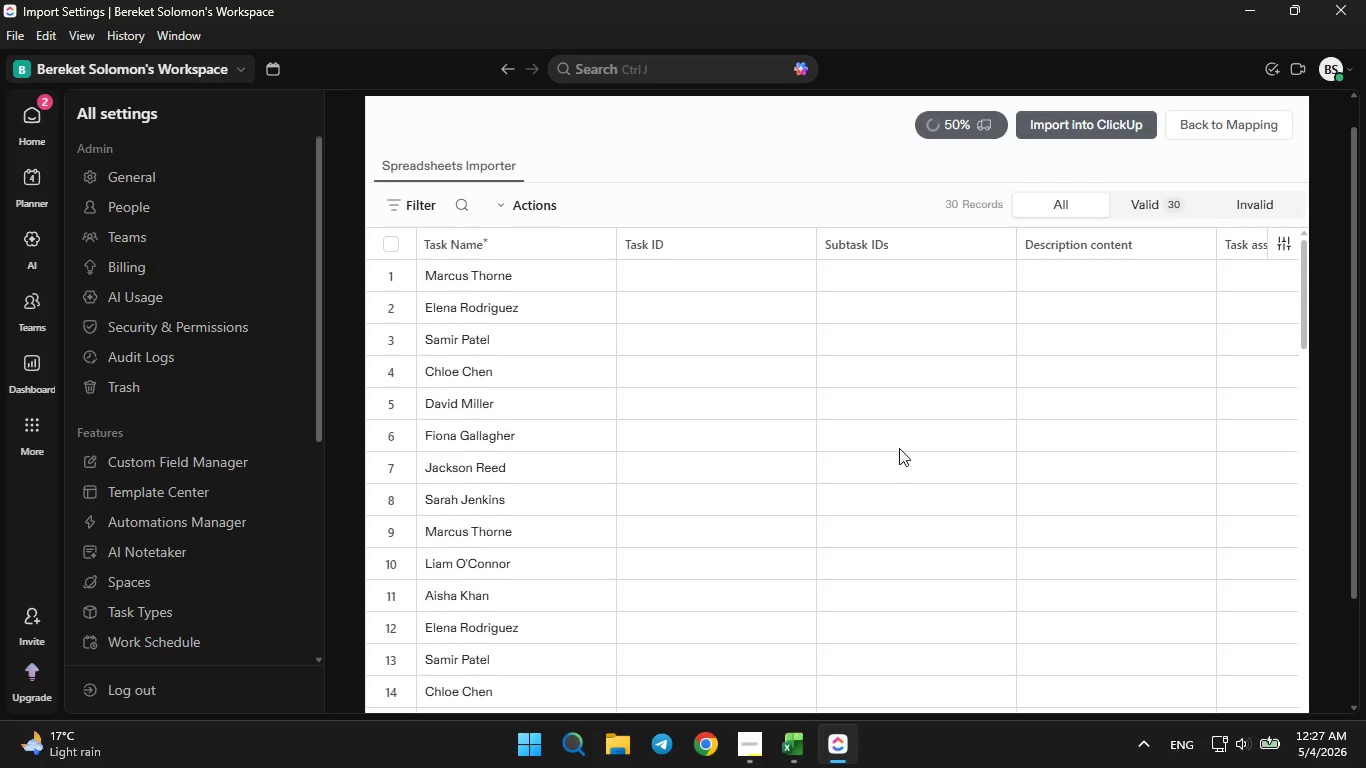 
key(ArrowRight)
 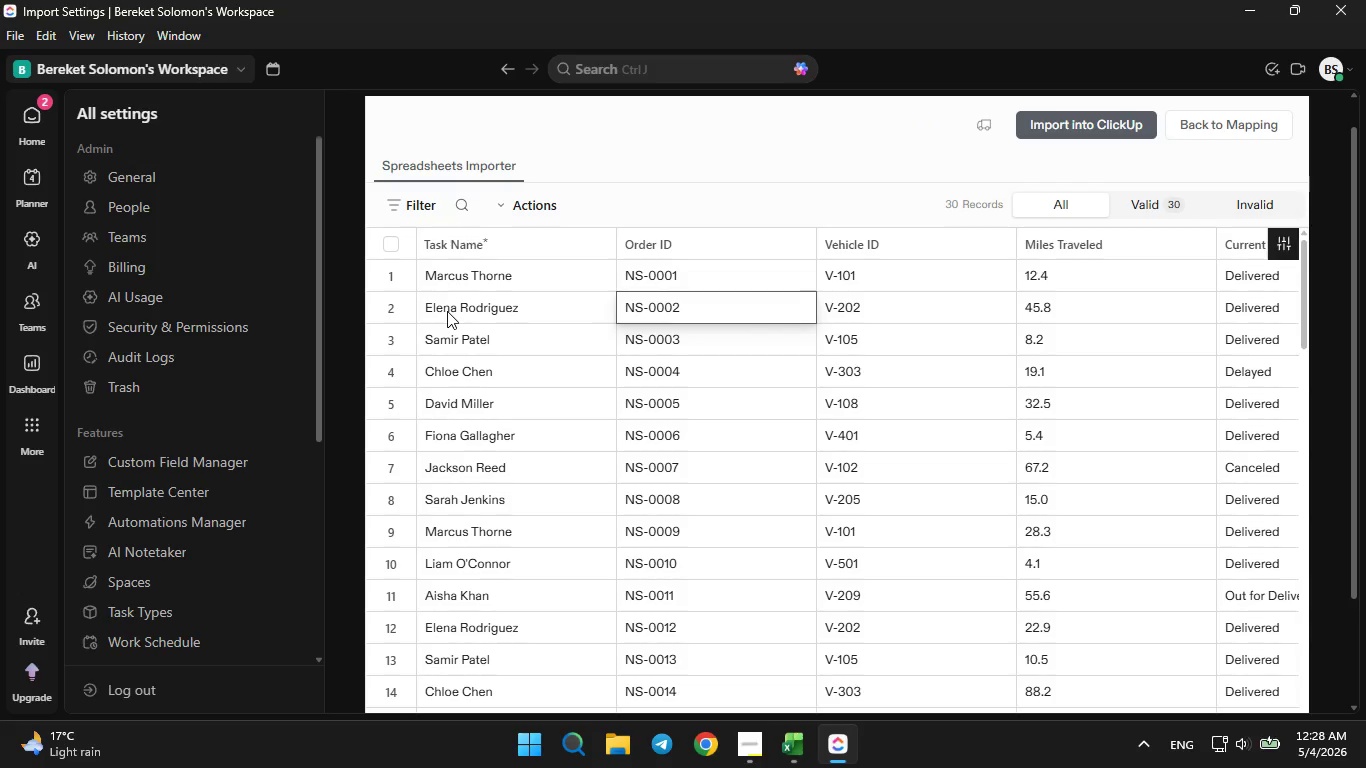 
key(ArrowRight)
 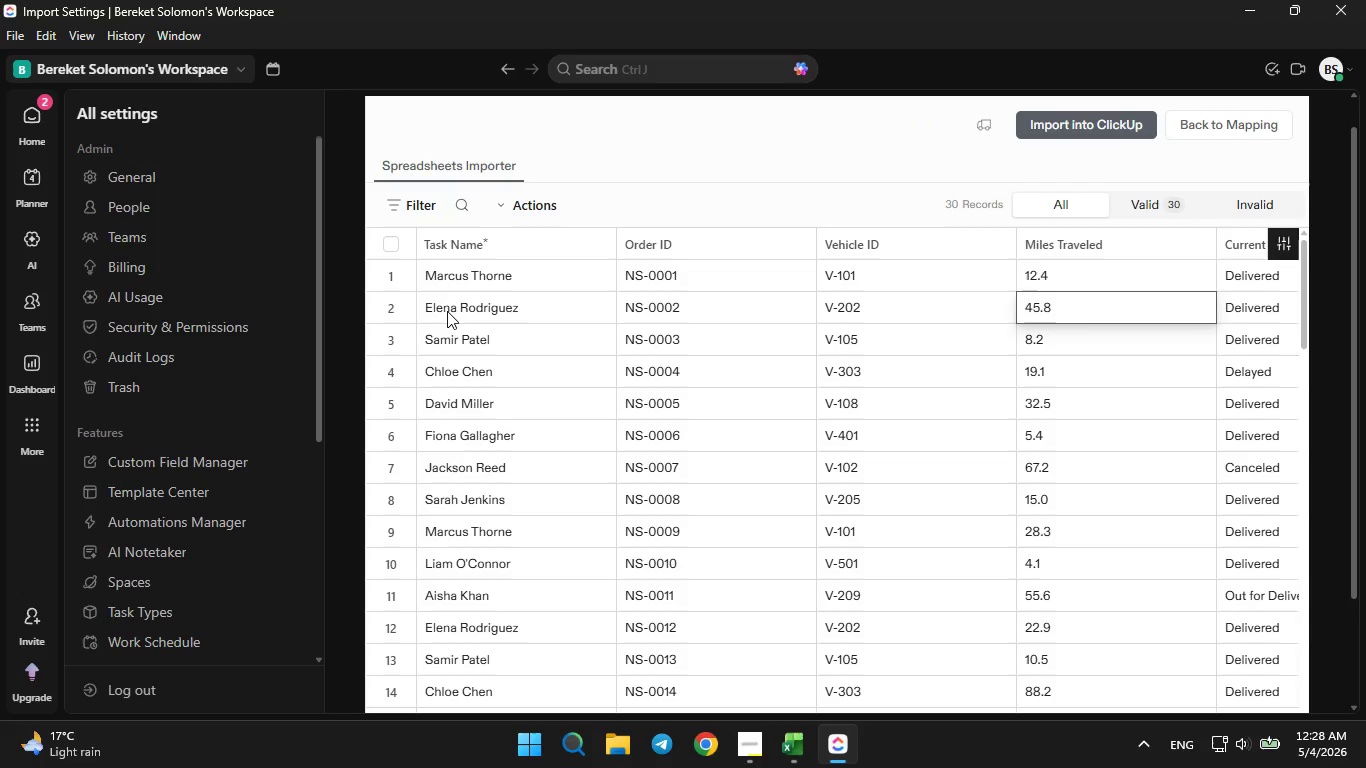 
key(ArrowRight)
 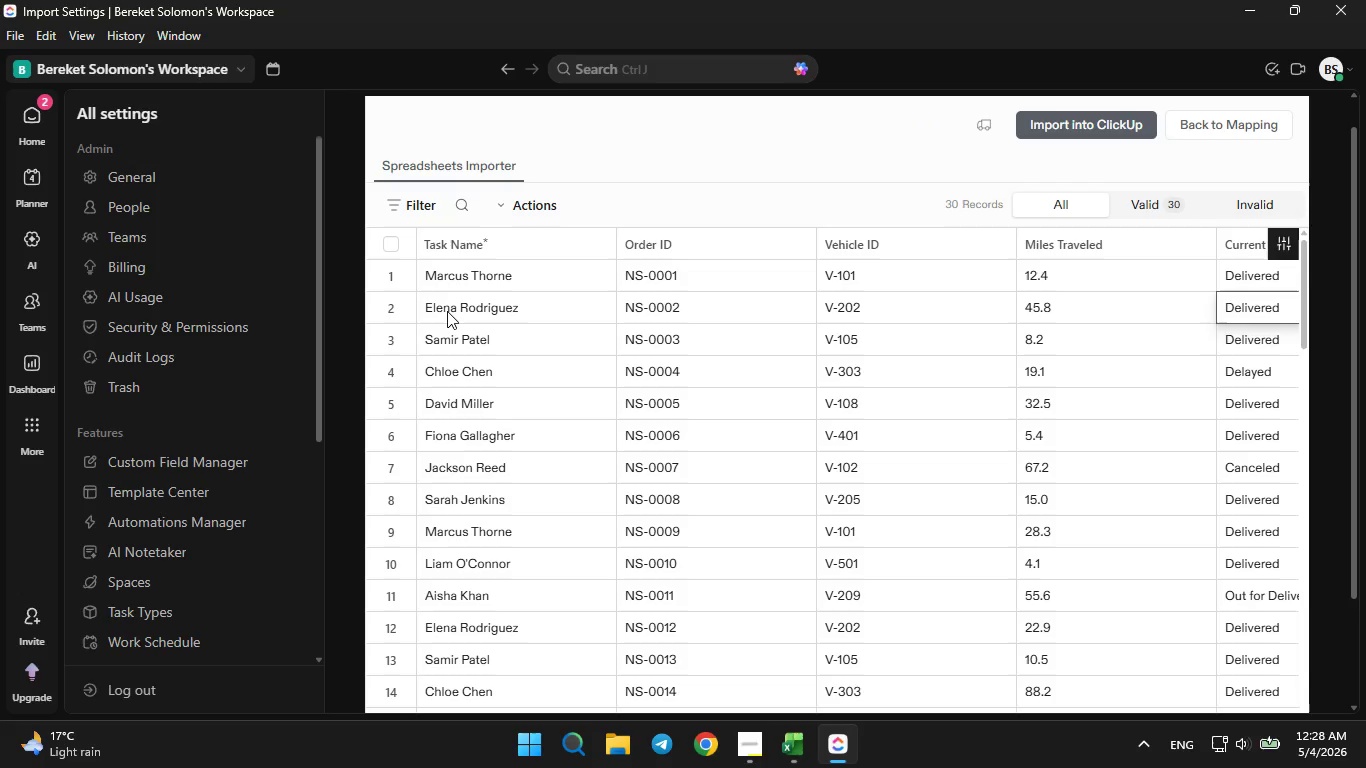 
key(ArrowRight)
 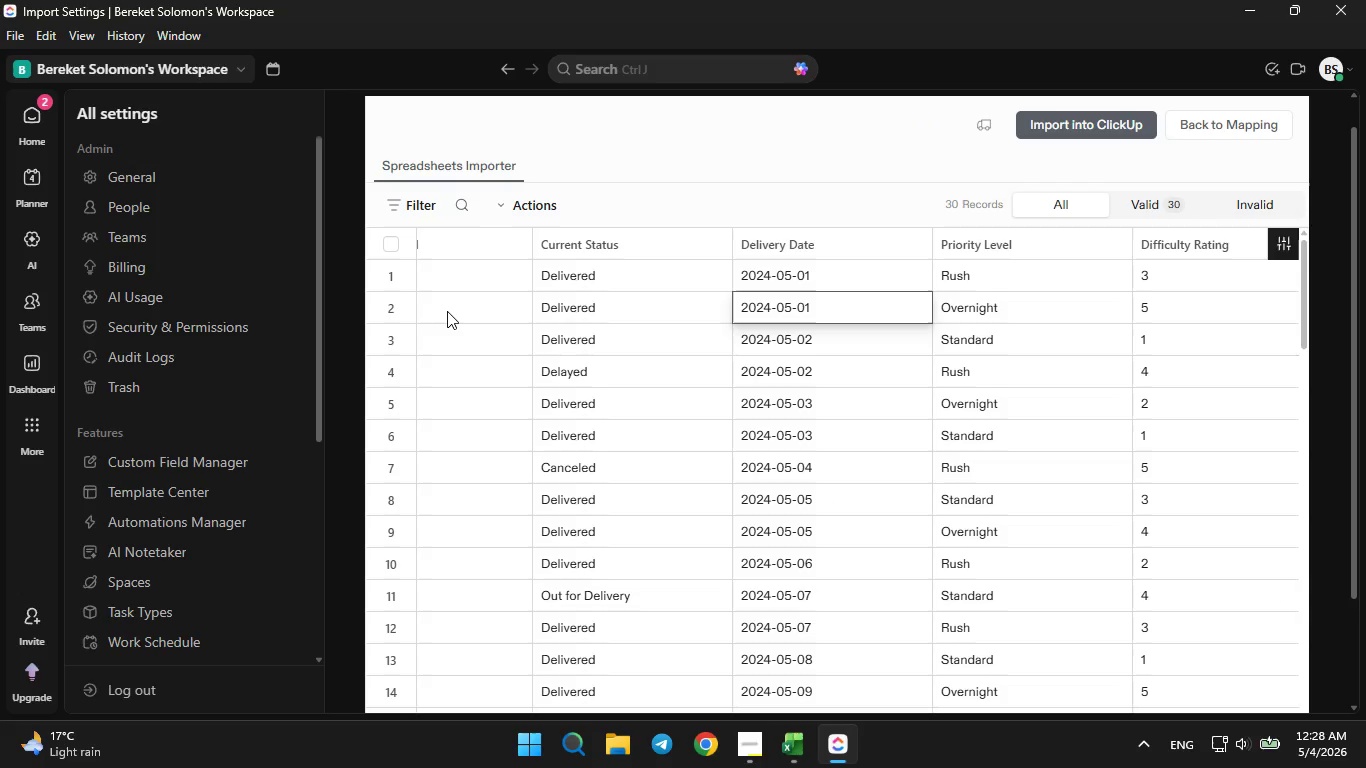 
key(ArrowRight)
 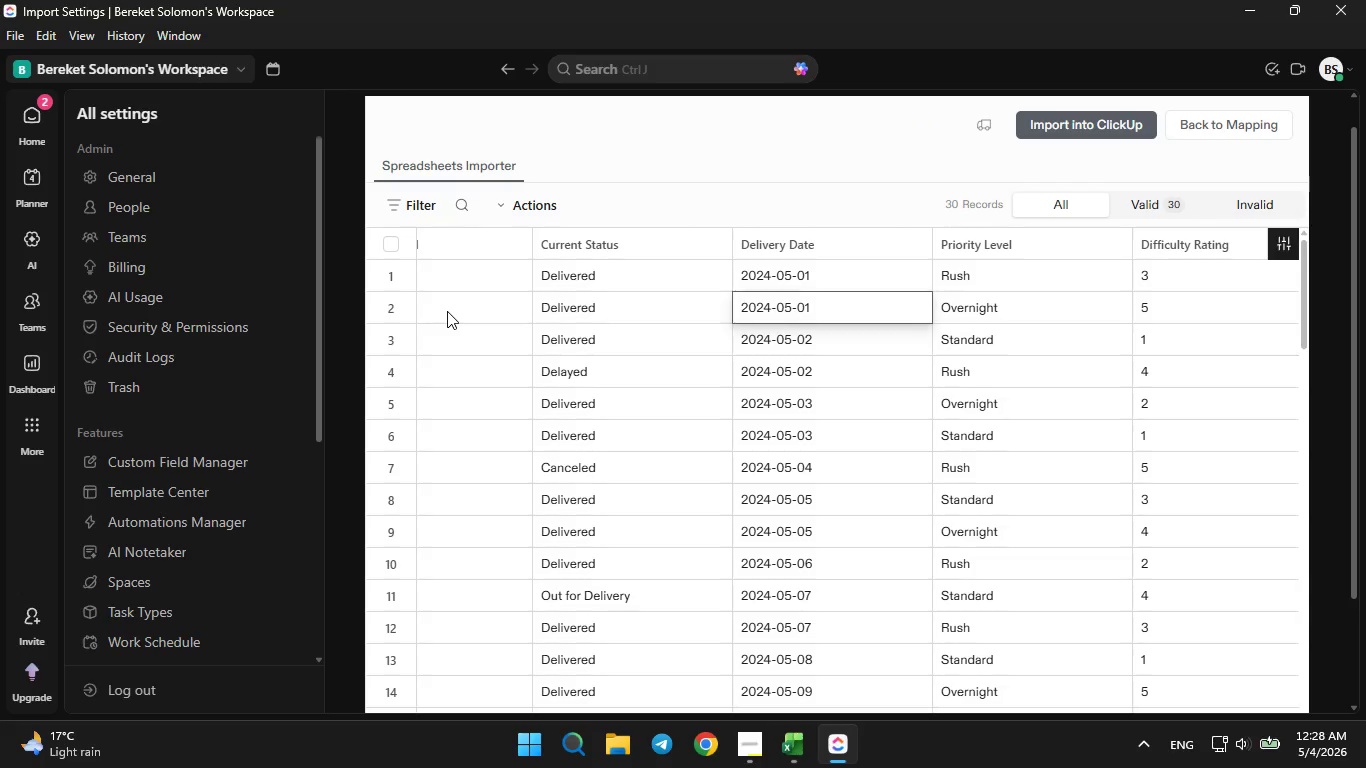 
key(ArrowRight)
 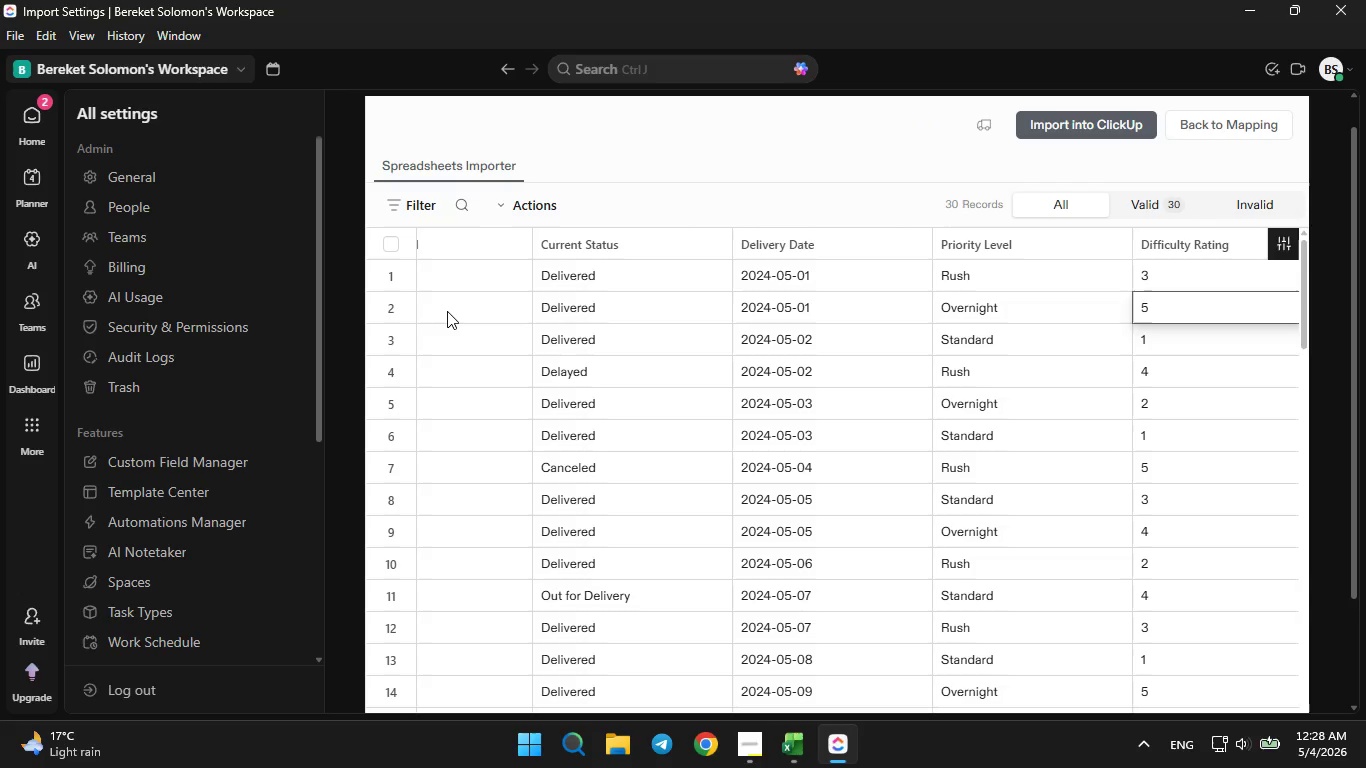 
key(ArrowRight)
 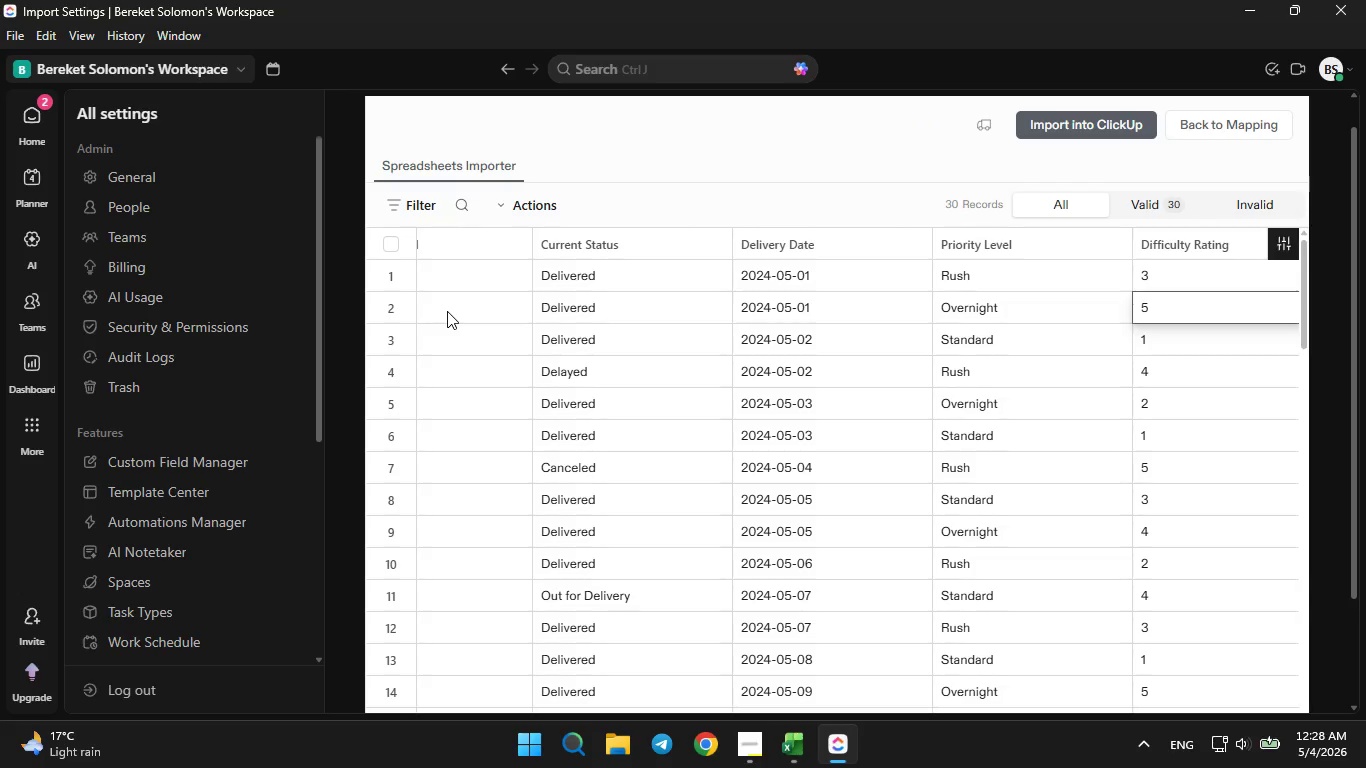 
key(ArrowRight)
 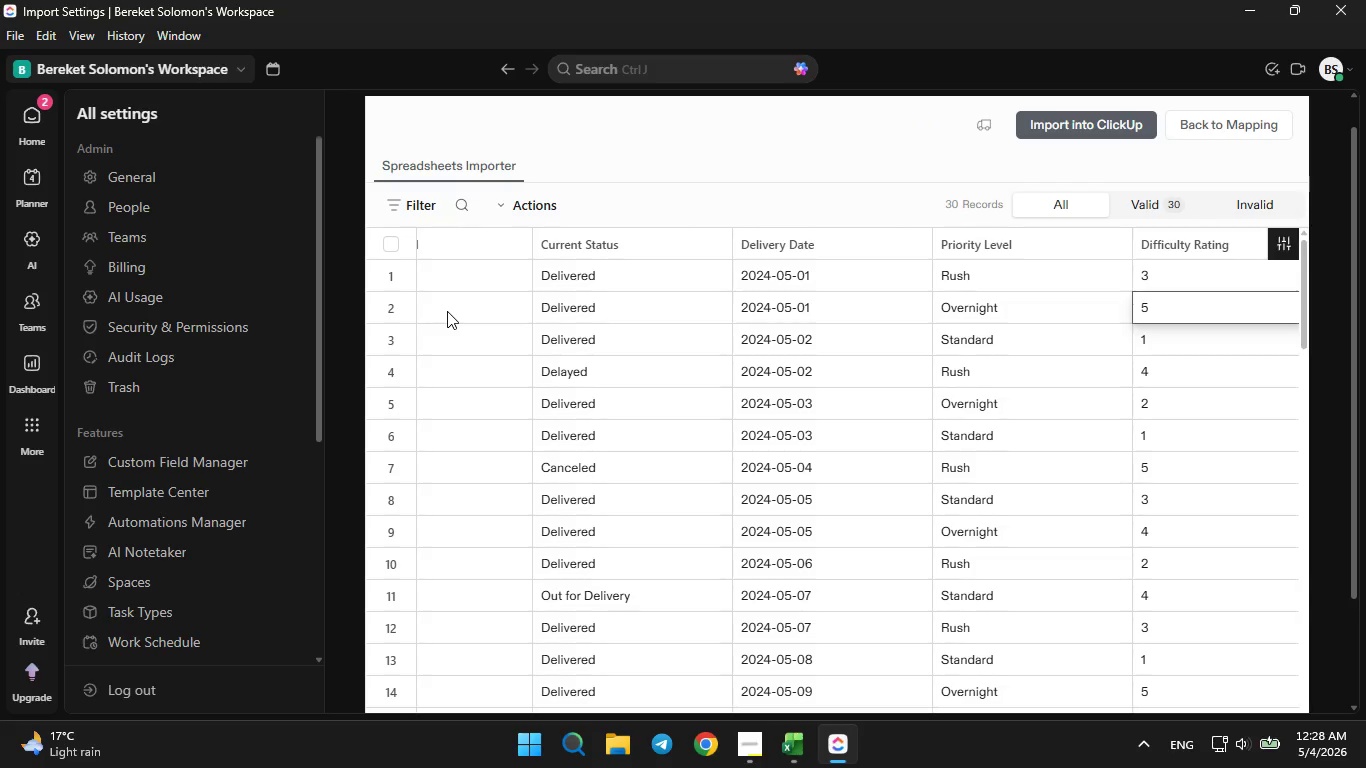 
key(ArrowLeft)
 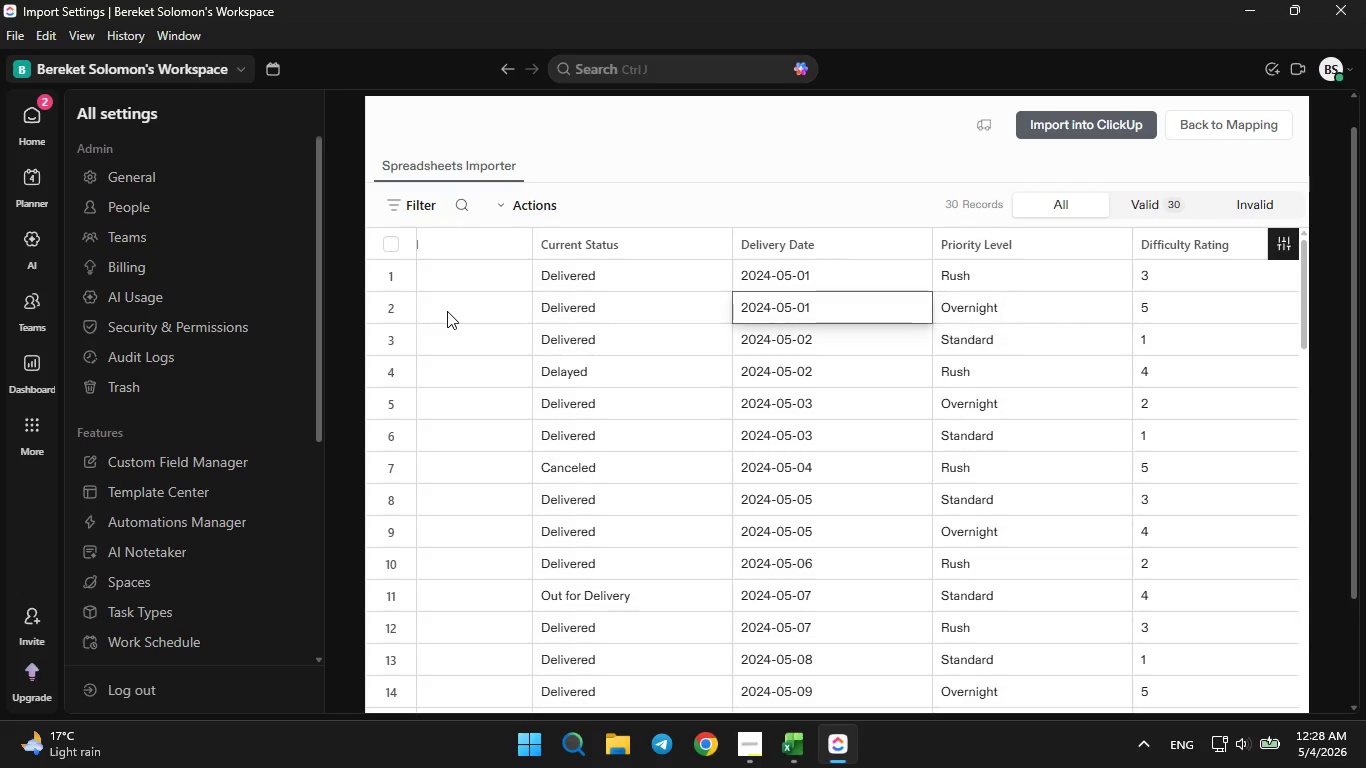 
key(ArrowLeft)
 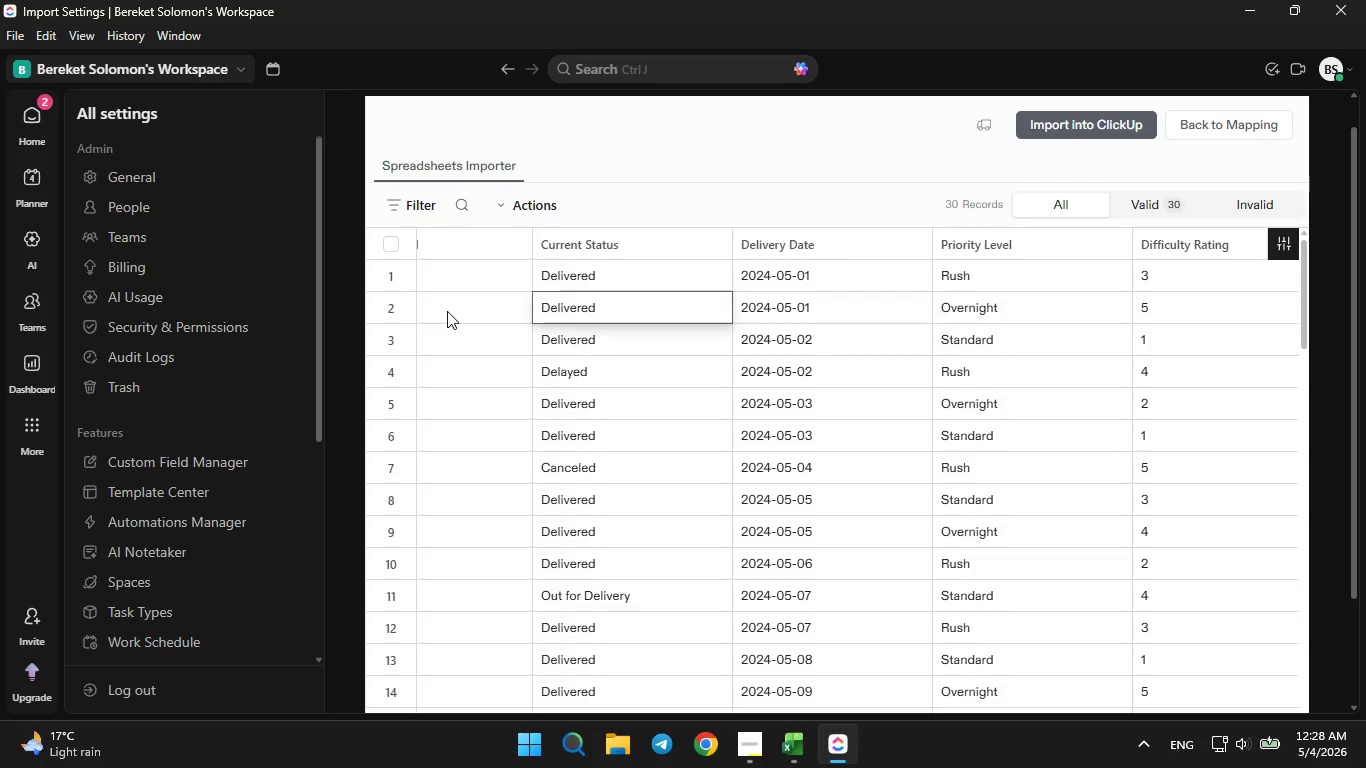 
key(ArrowLeft)
 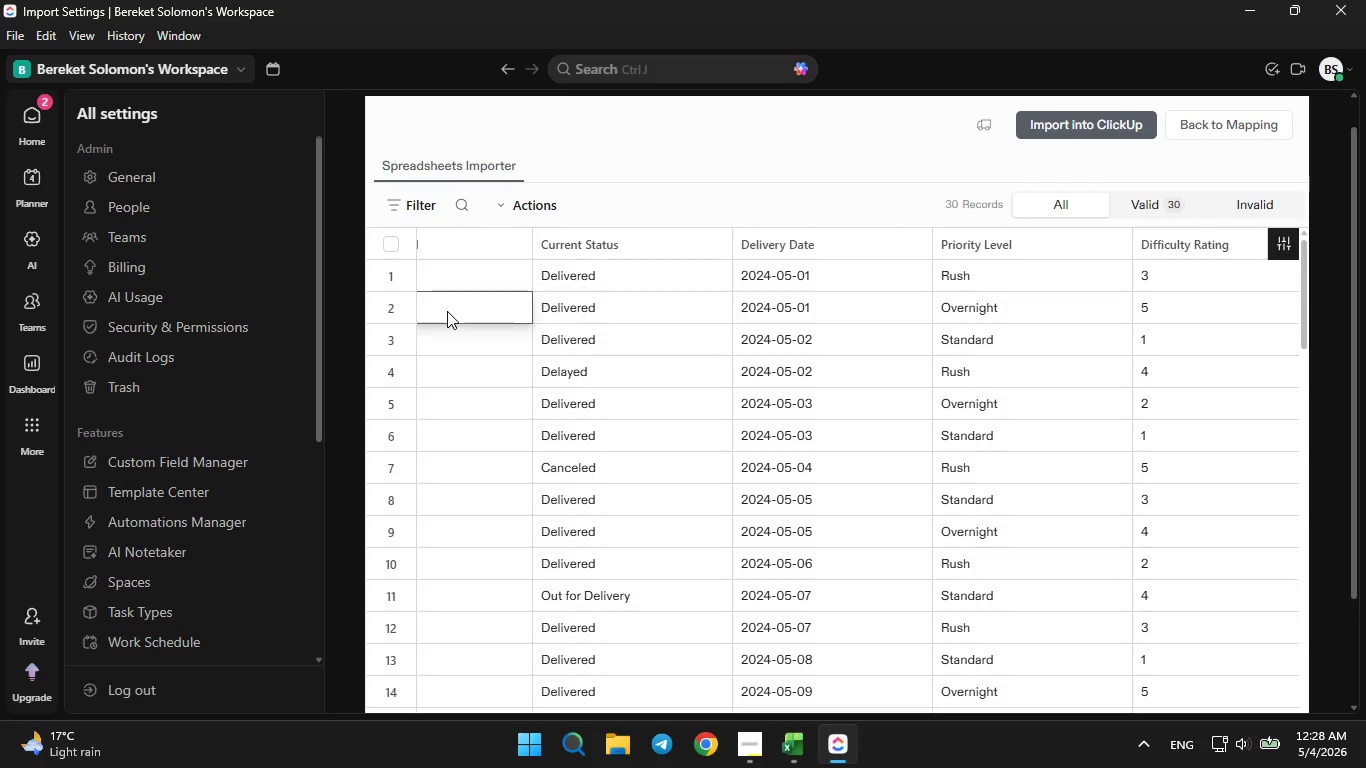 
key(ArrowLeft)
 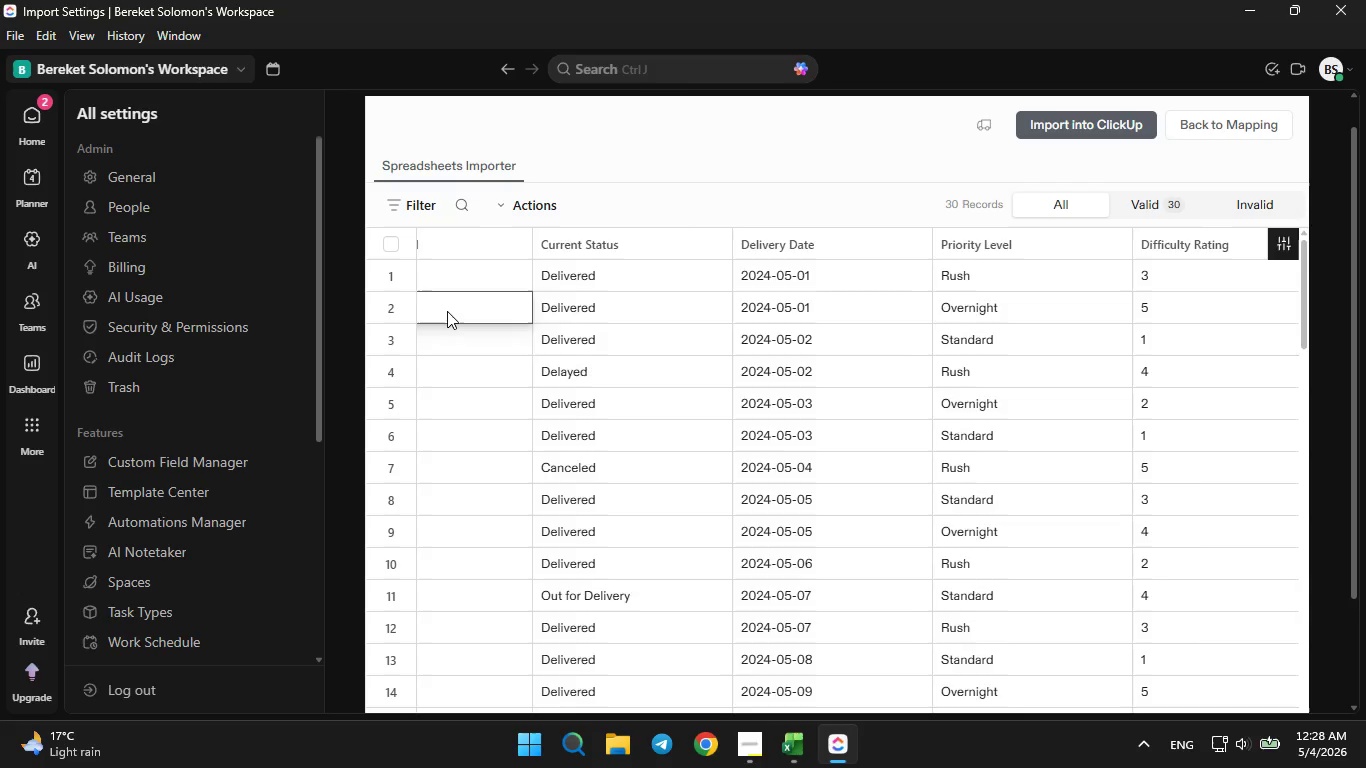 
key(ArrowLeft)
 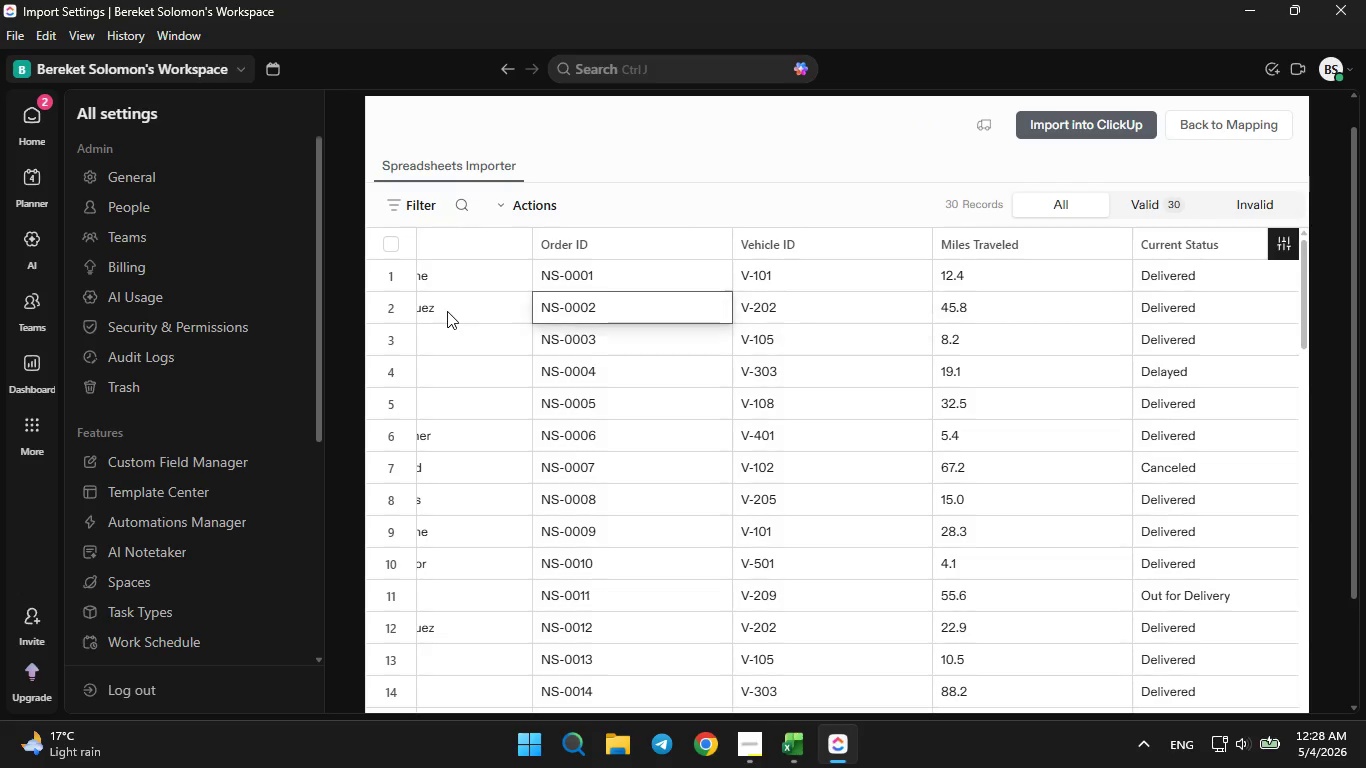 
key(ArrowLeft)
 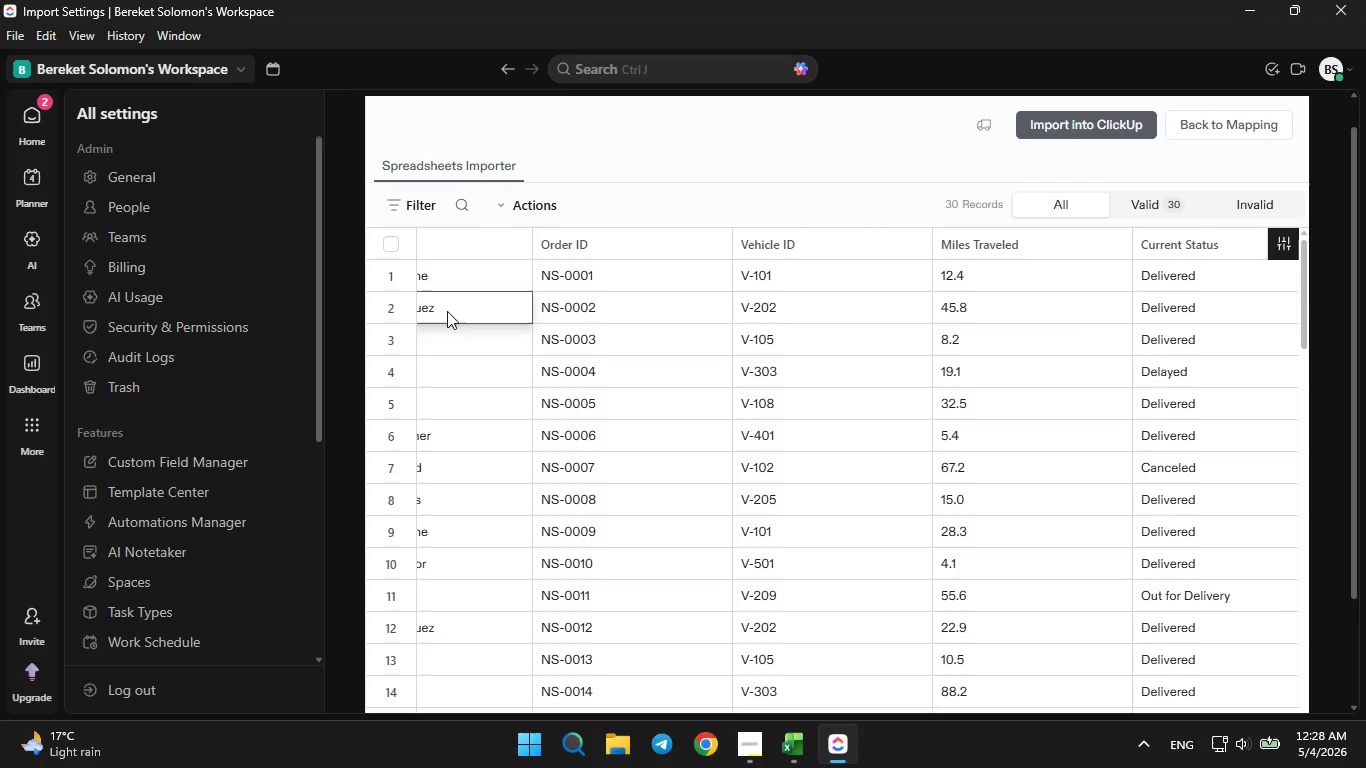 
key(ArrowLeft)
 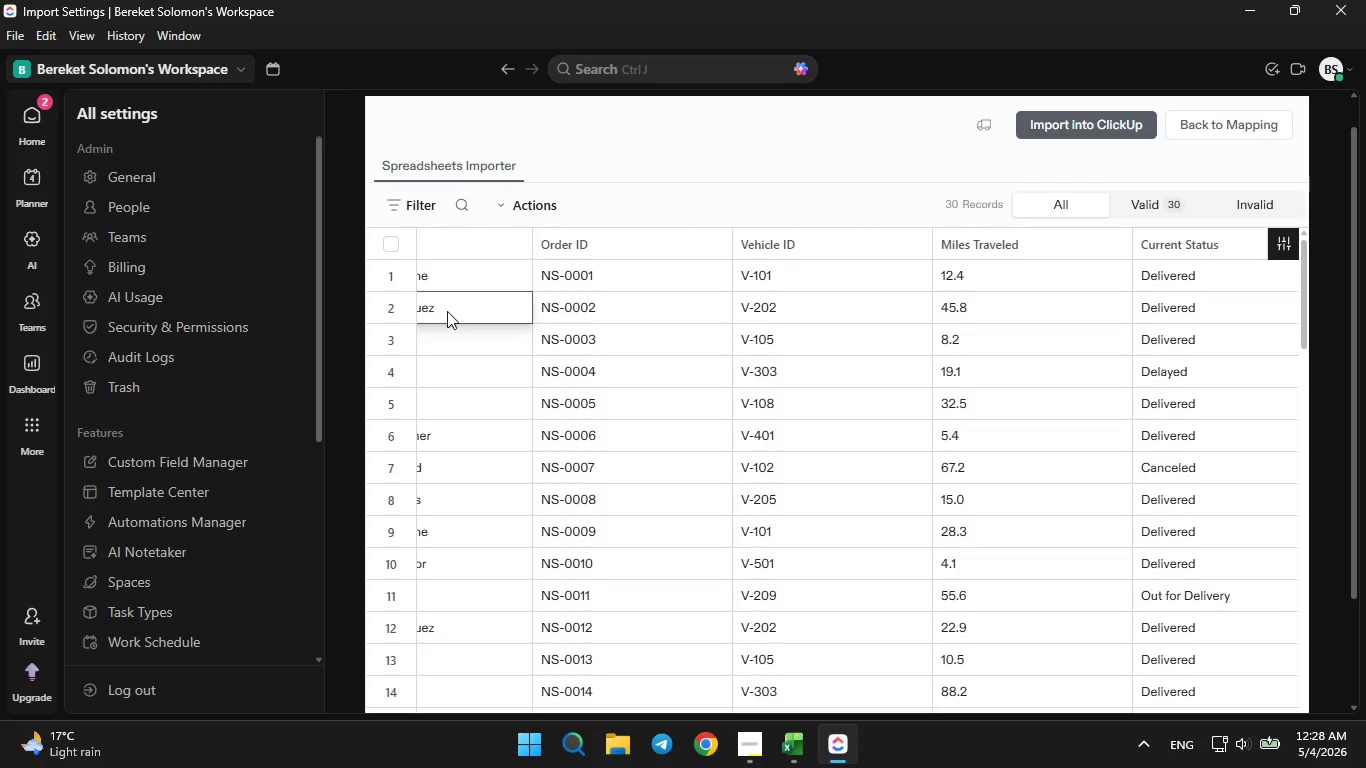 
key(ArrowLeft)
 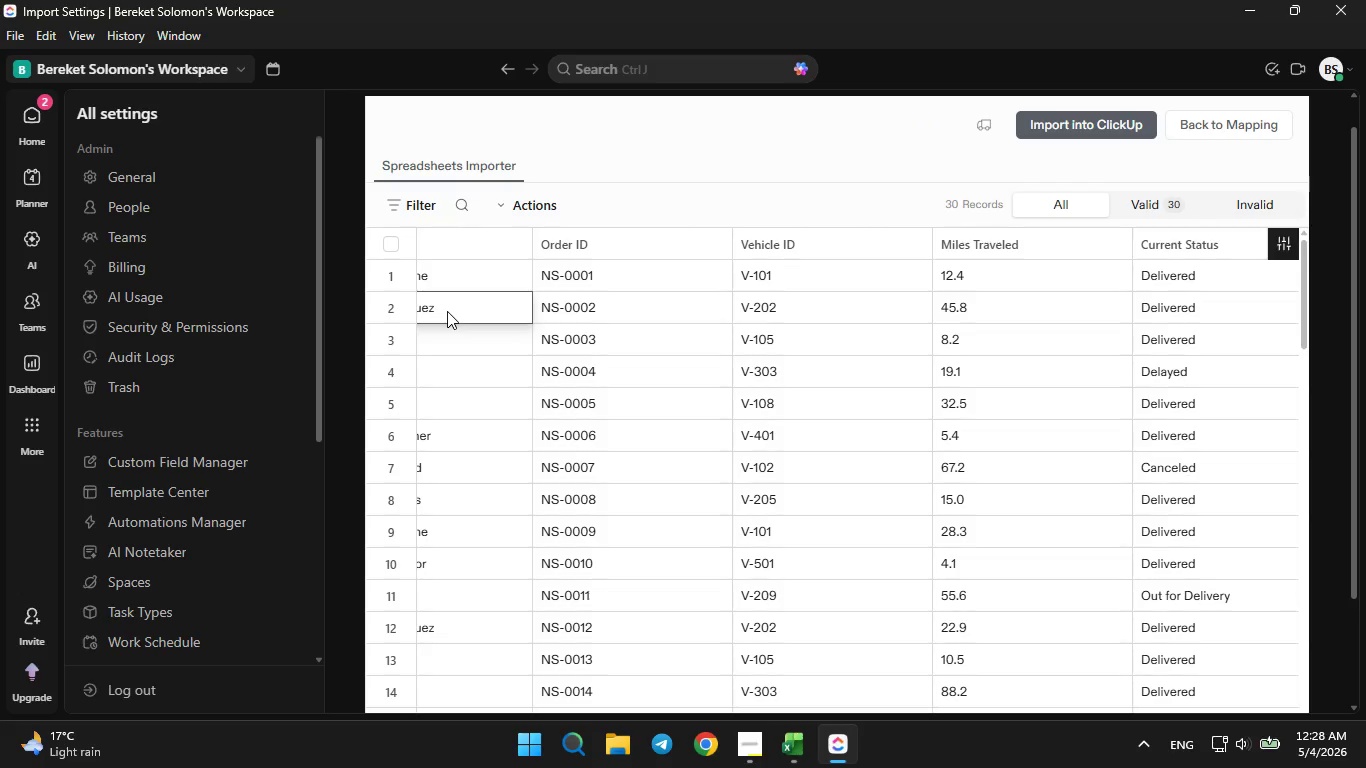 
key(ArrowLeft)
 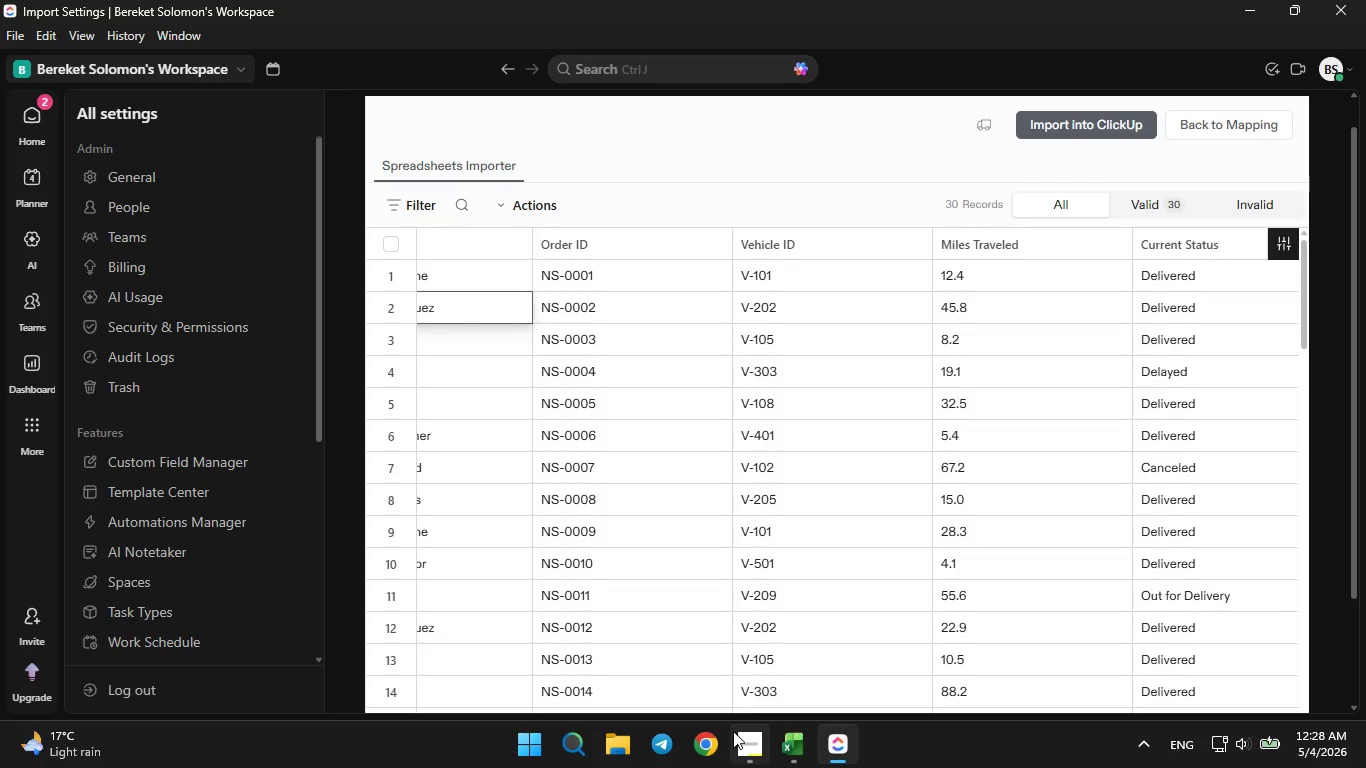 
left_click([733, 731])